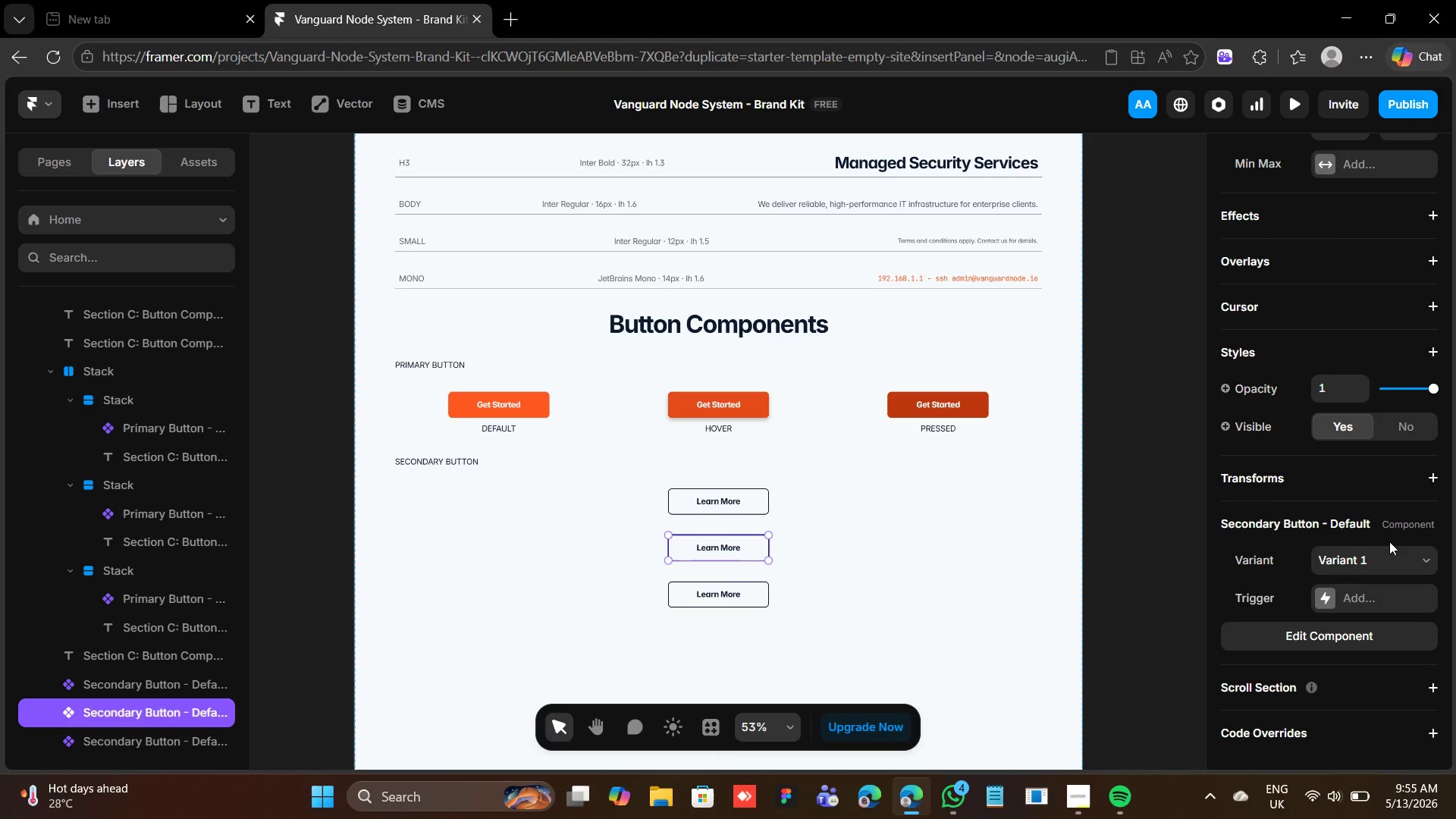 
left_click([1392, 558])
 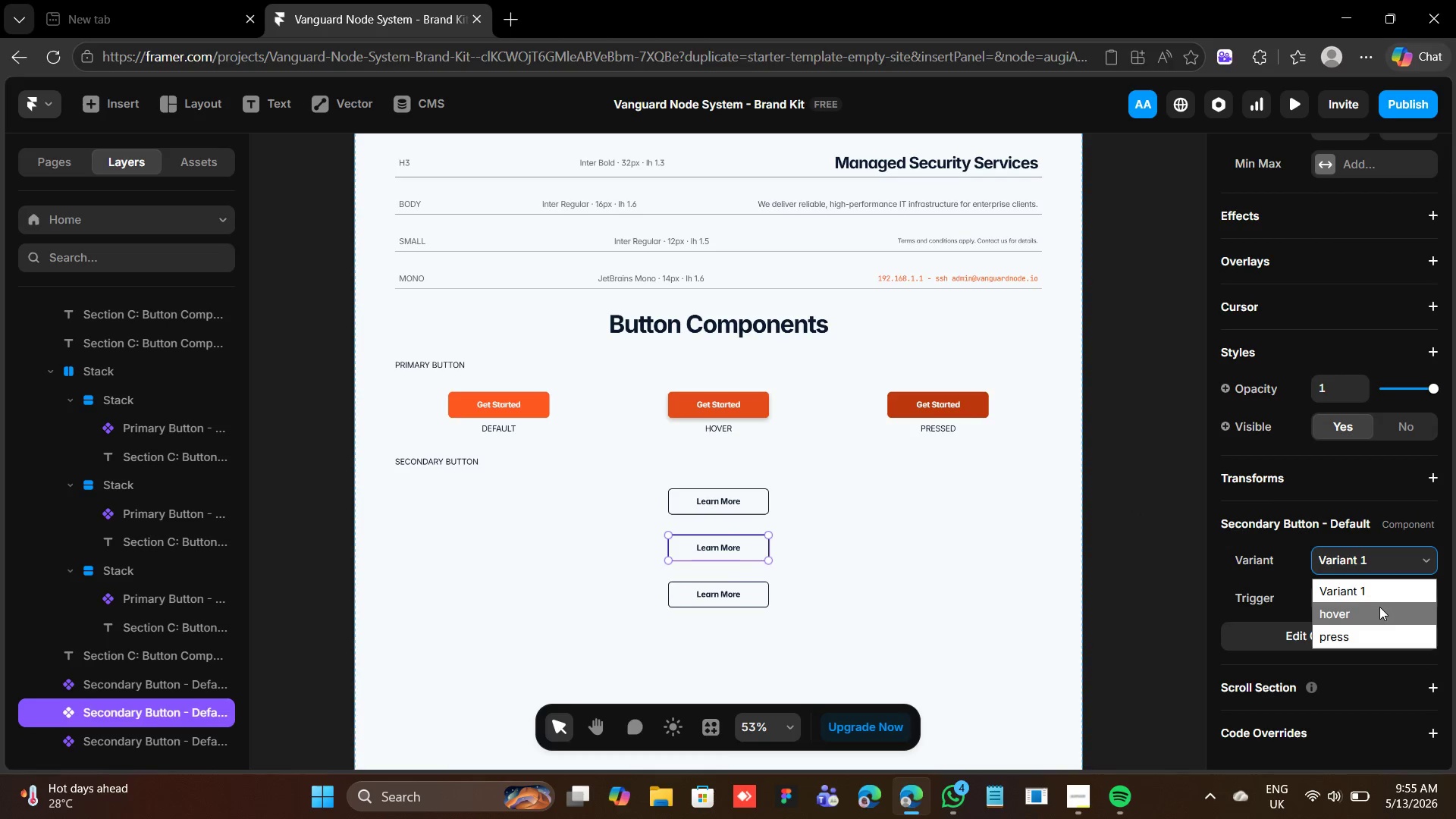 
left_click([1379, 610])
 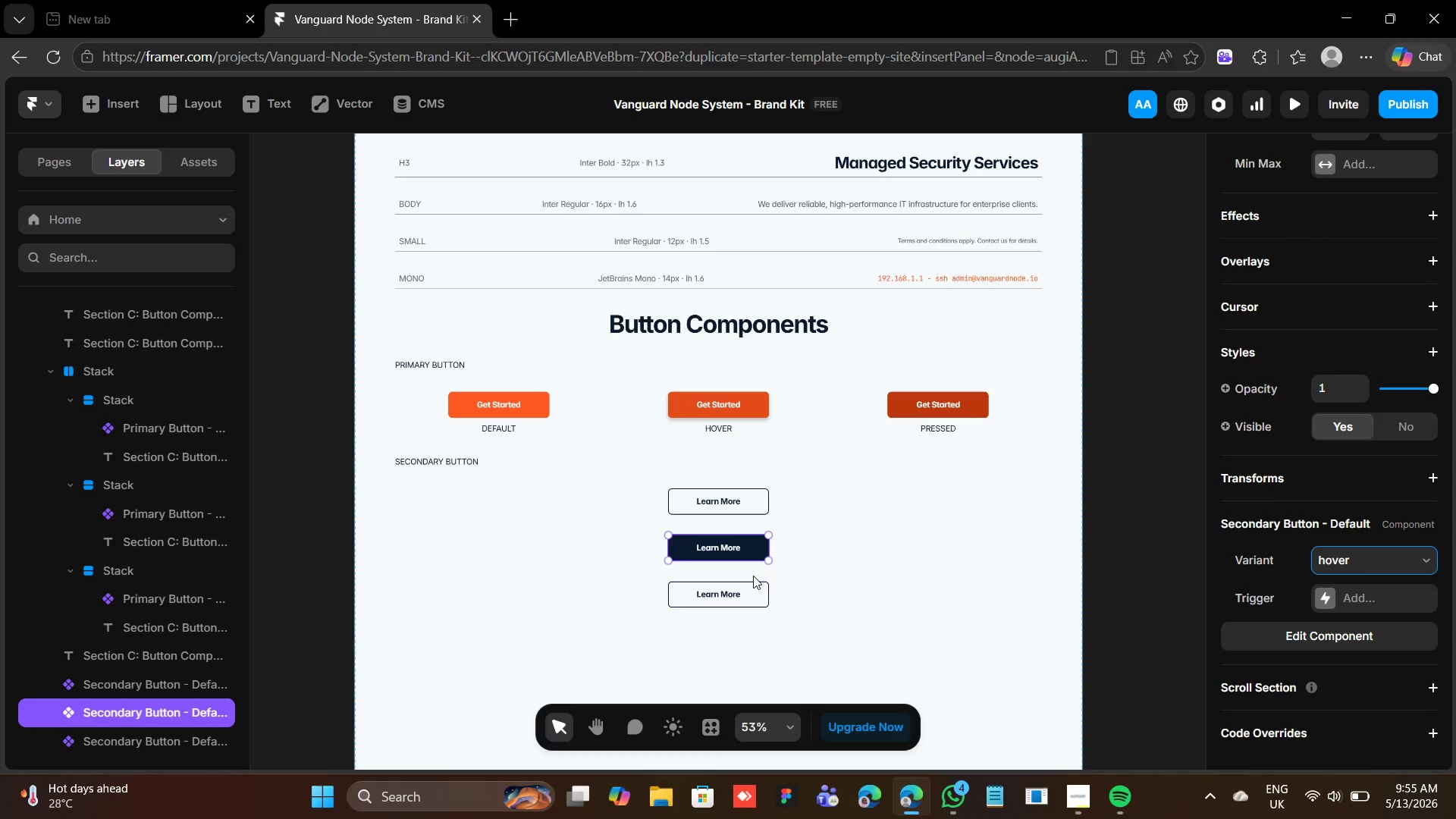 
left_click([755, 591])
 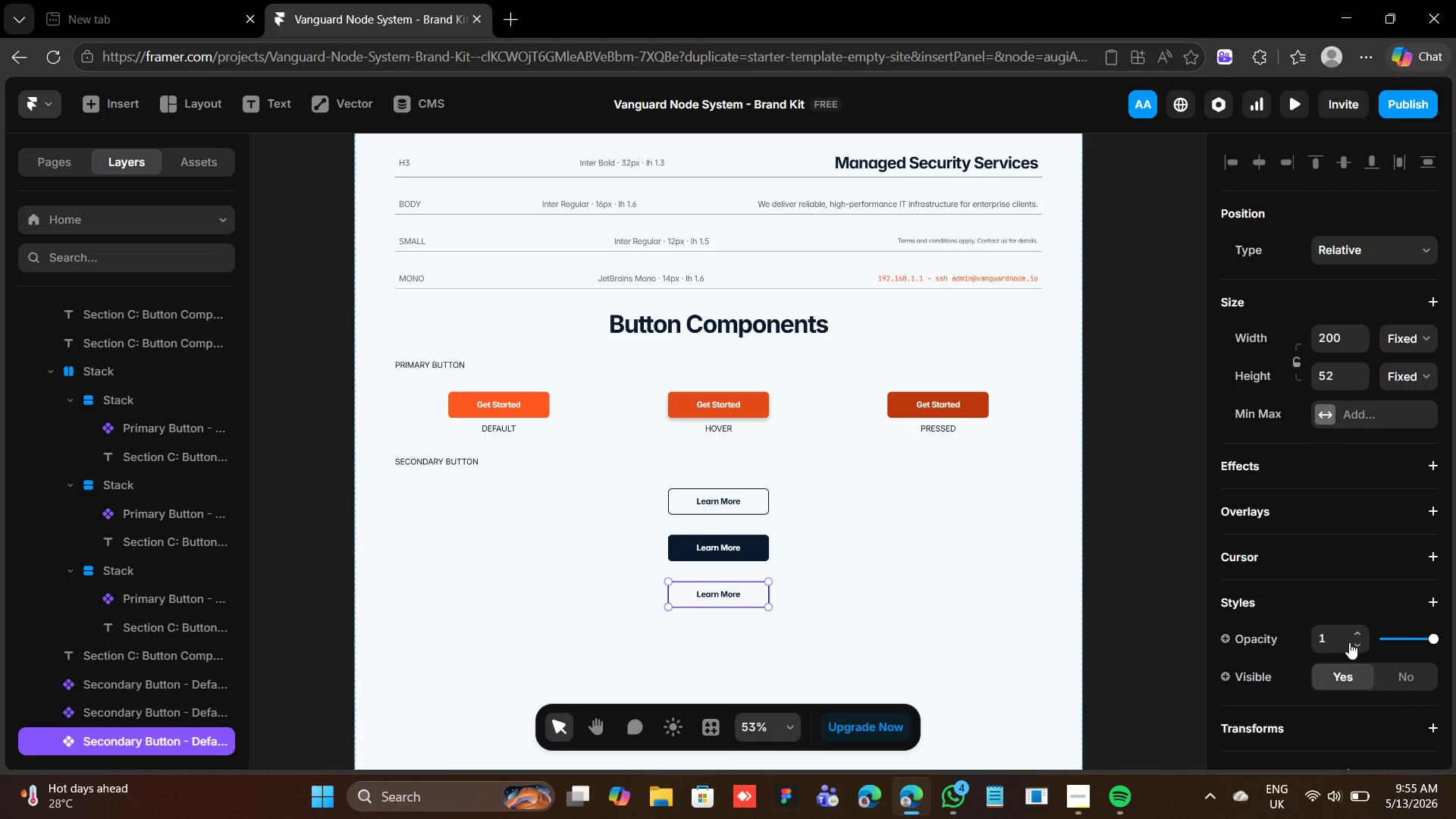 
scroll: coordinate [1359, 632], scroll_direction: down, amount: 6.0
 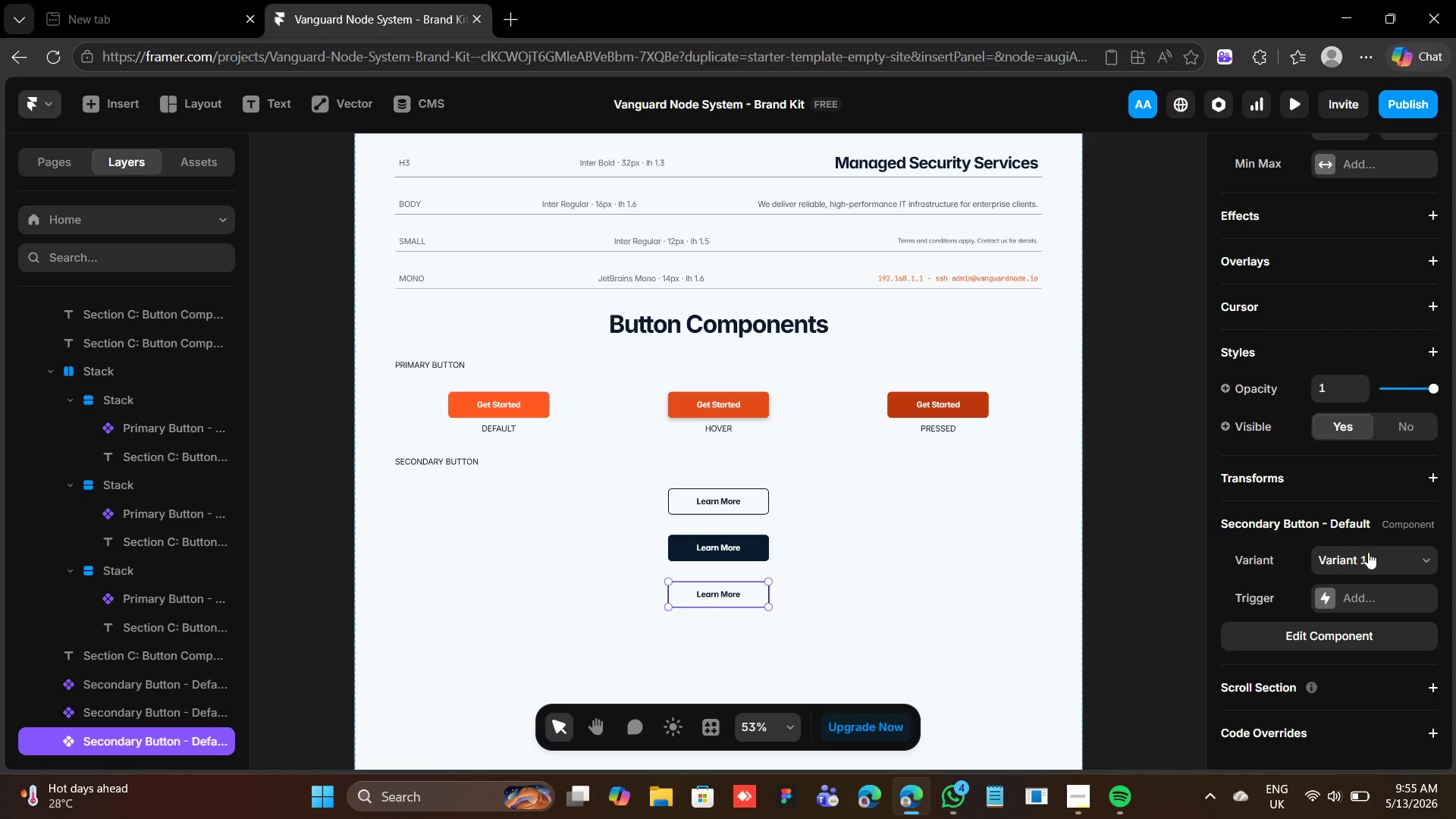 
left_click([1368, 551])
 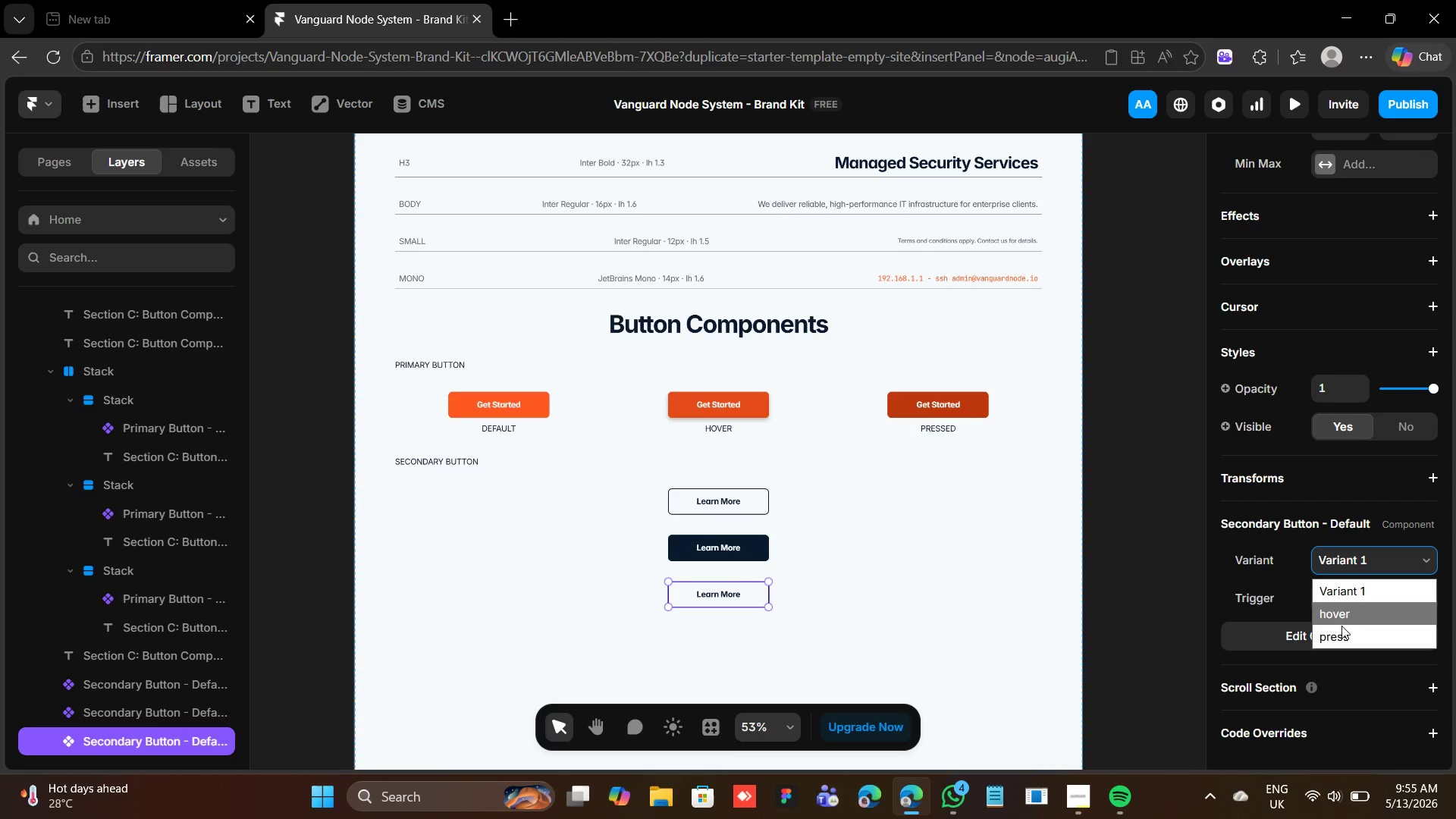 
left_click([1341, 635])
 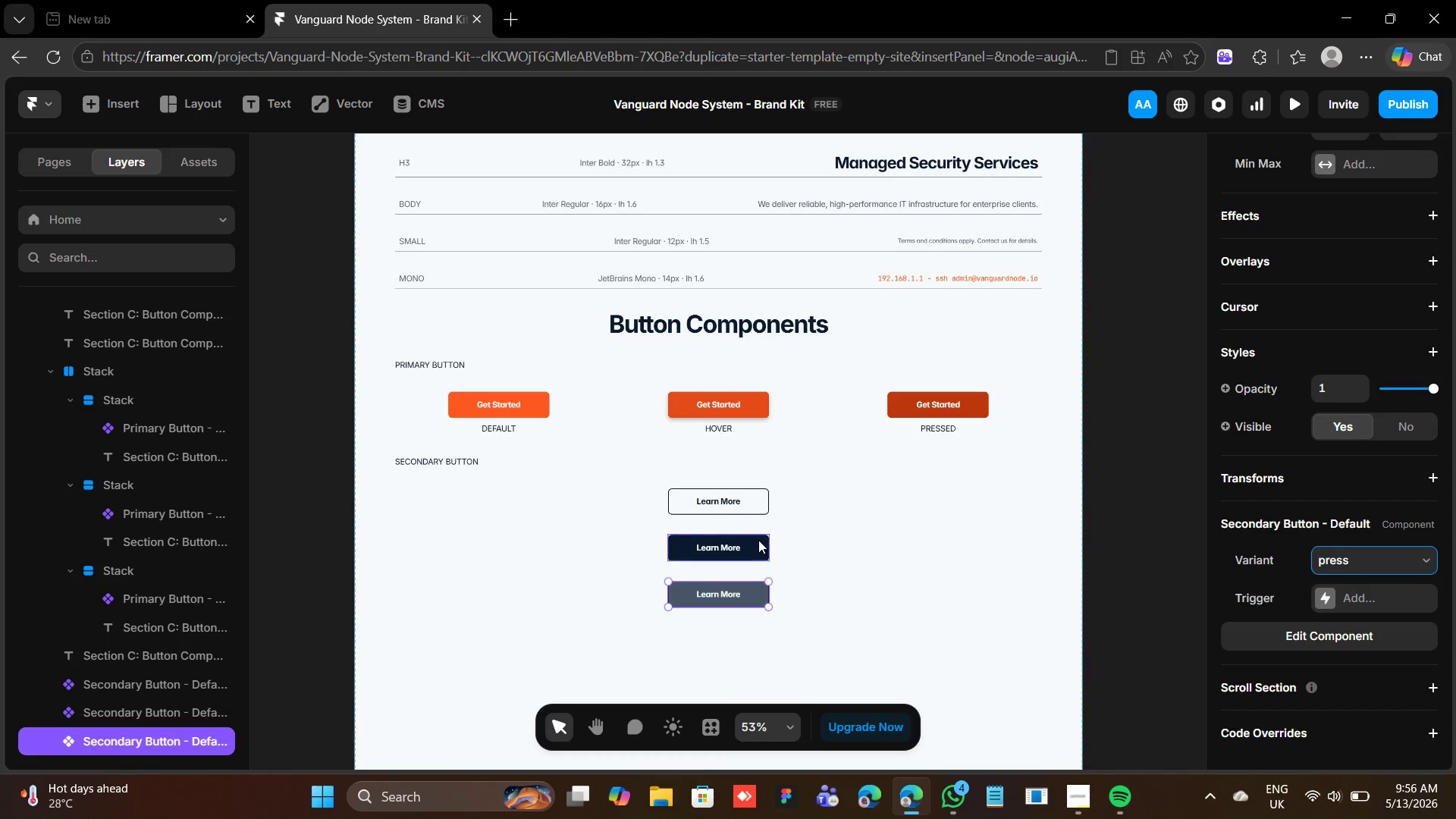 
left_click([740, 494])
 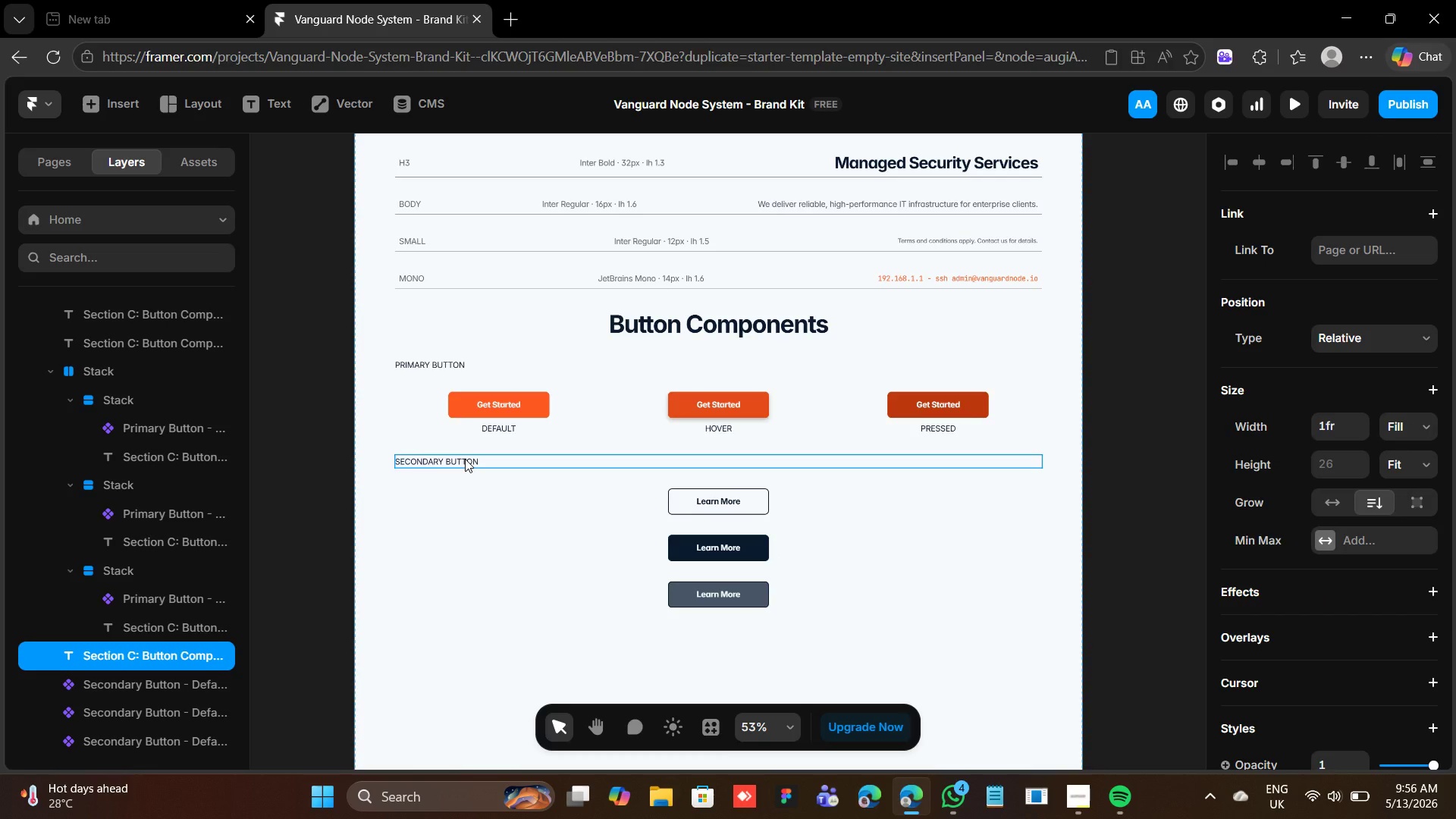 
key(Control+D)
 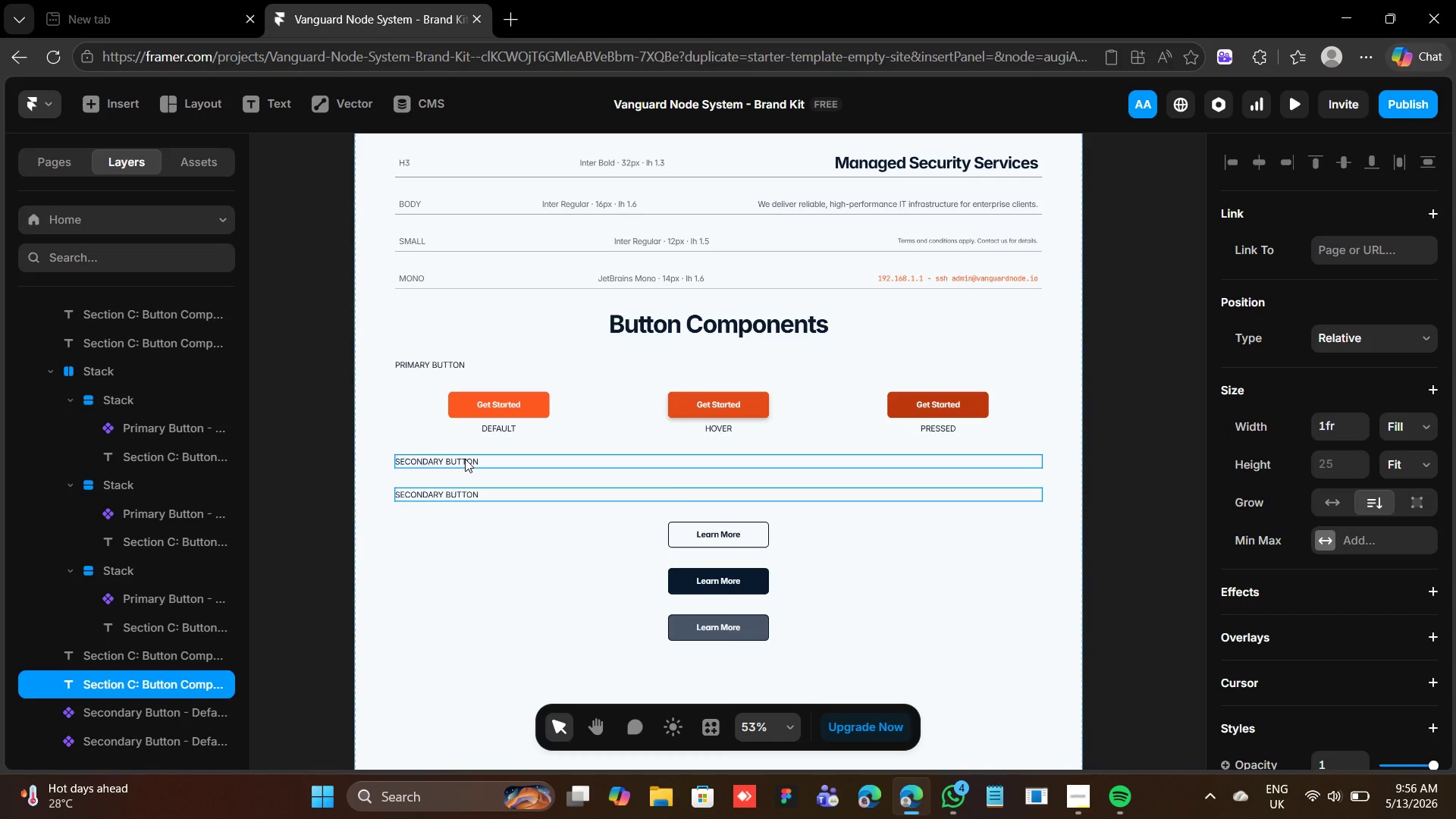 
key(ArrowDown)
 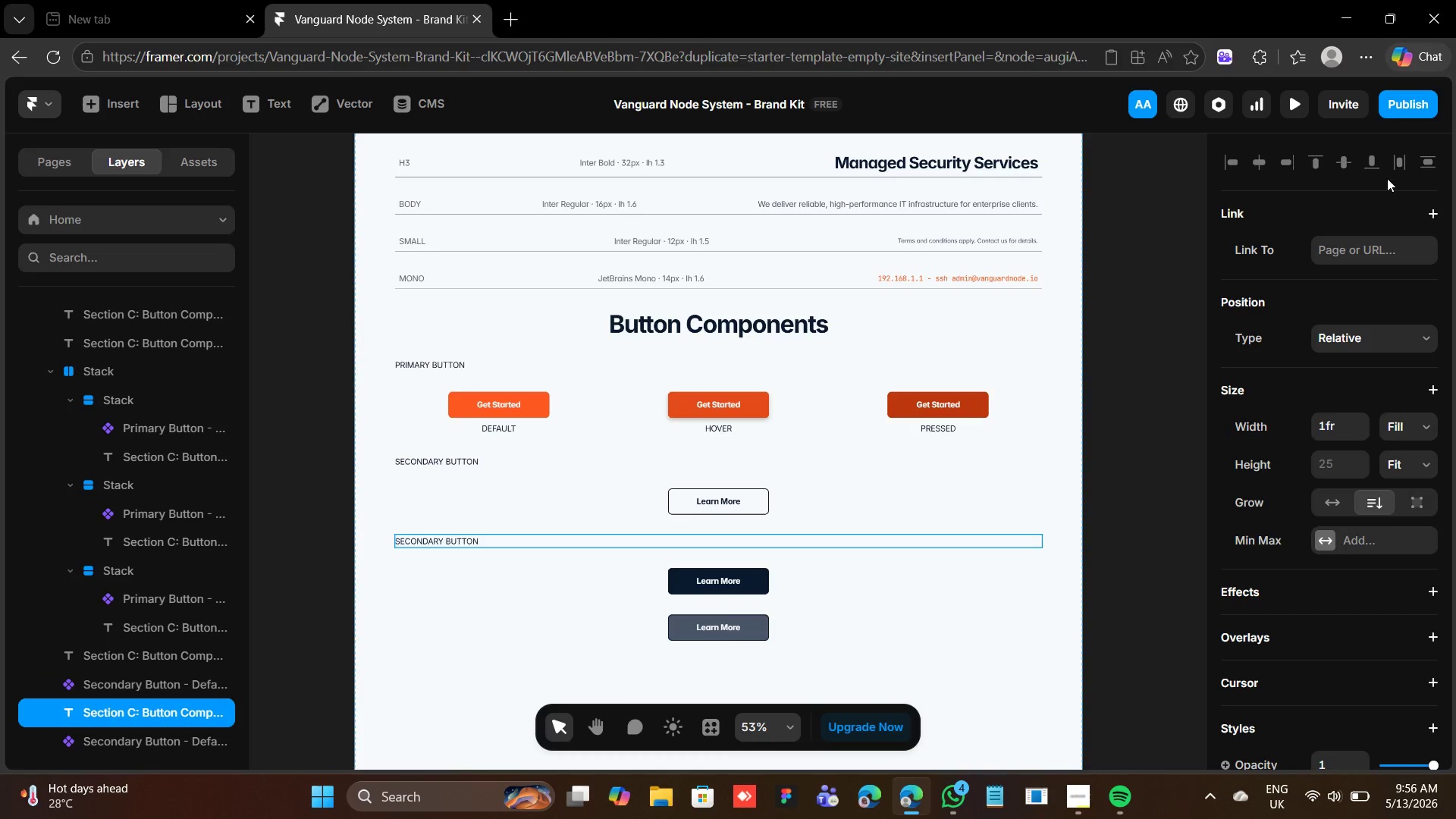 
scroll: coordinate [1351, 251], scroll_direction: up, amount: 3.0
 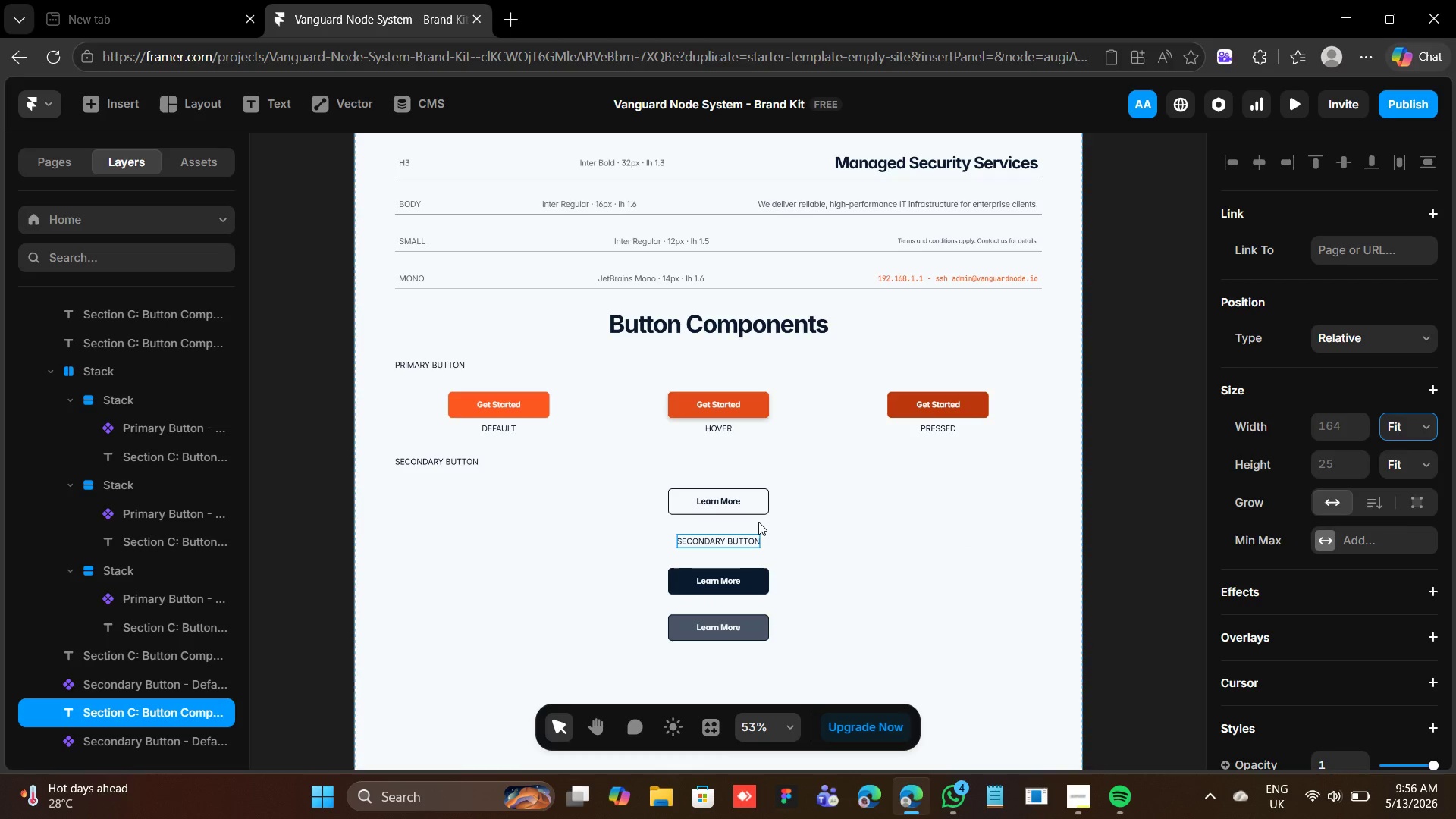 
wait(10.19)
 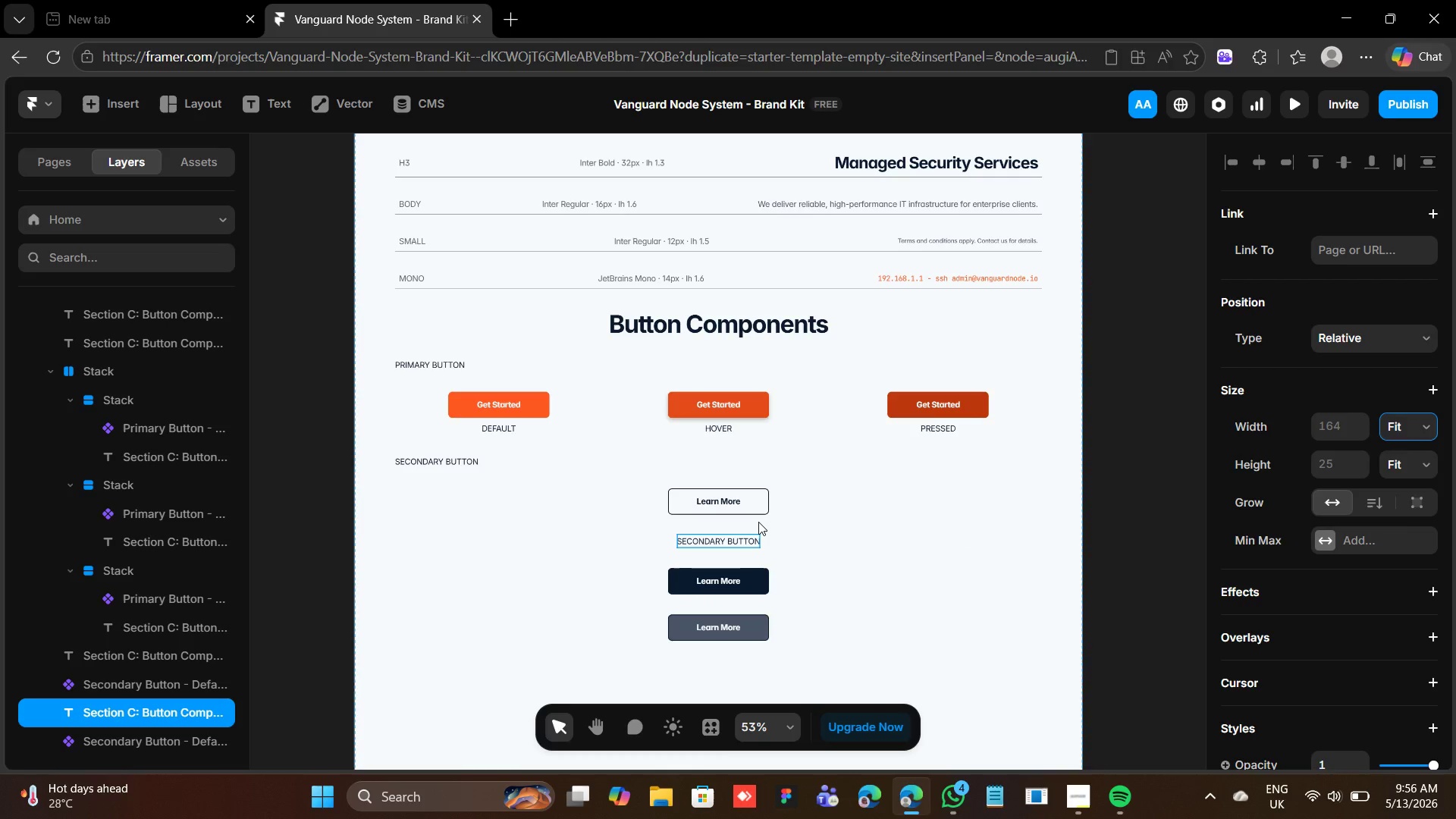 
double_click([709, 540])
 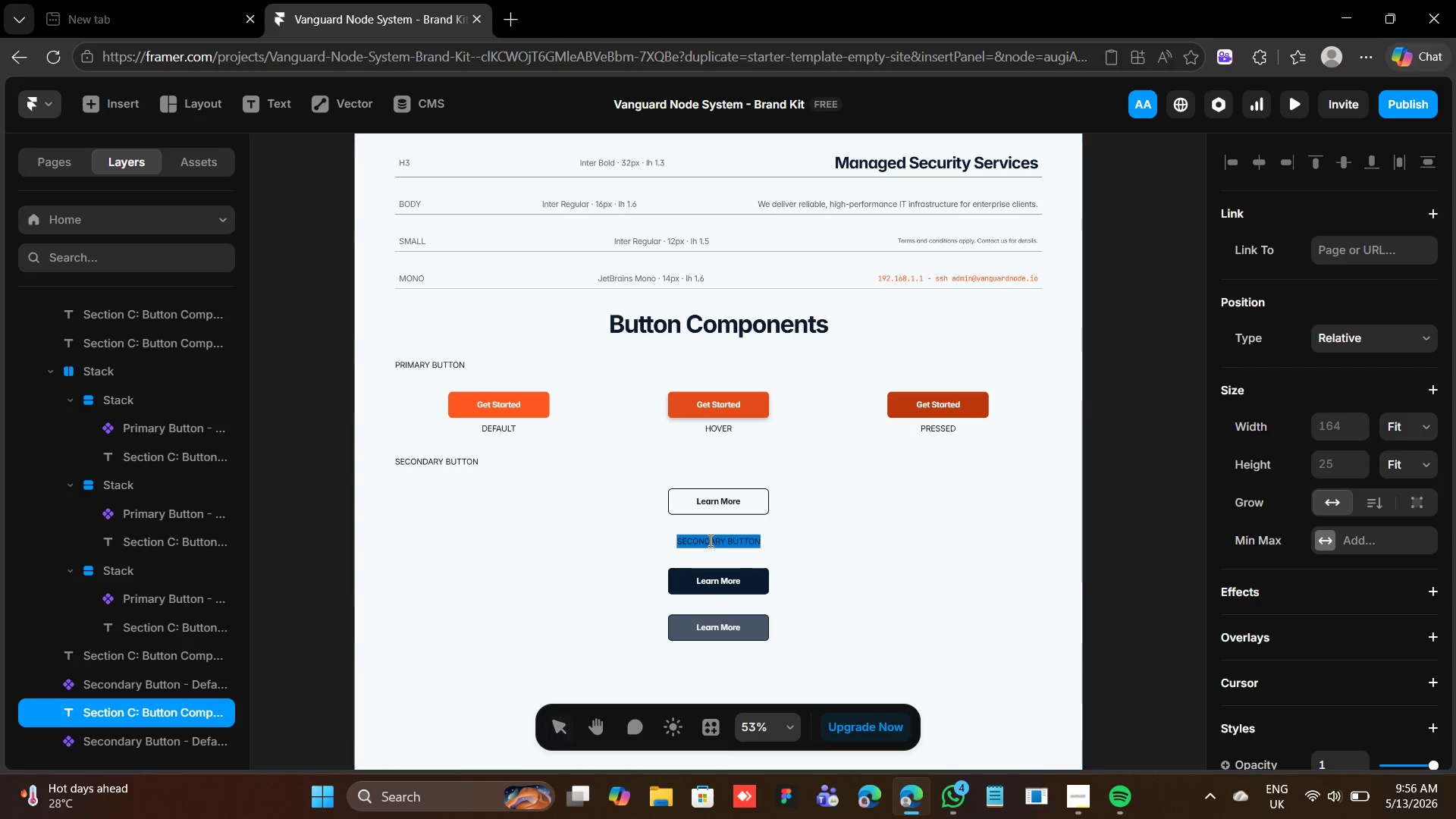 
triple_click([709, 540])
 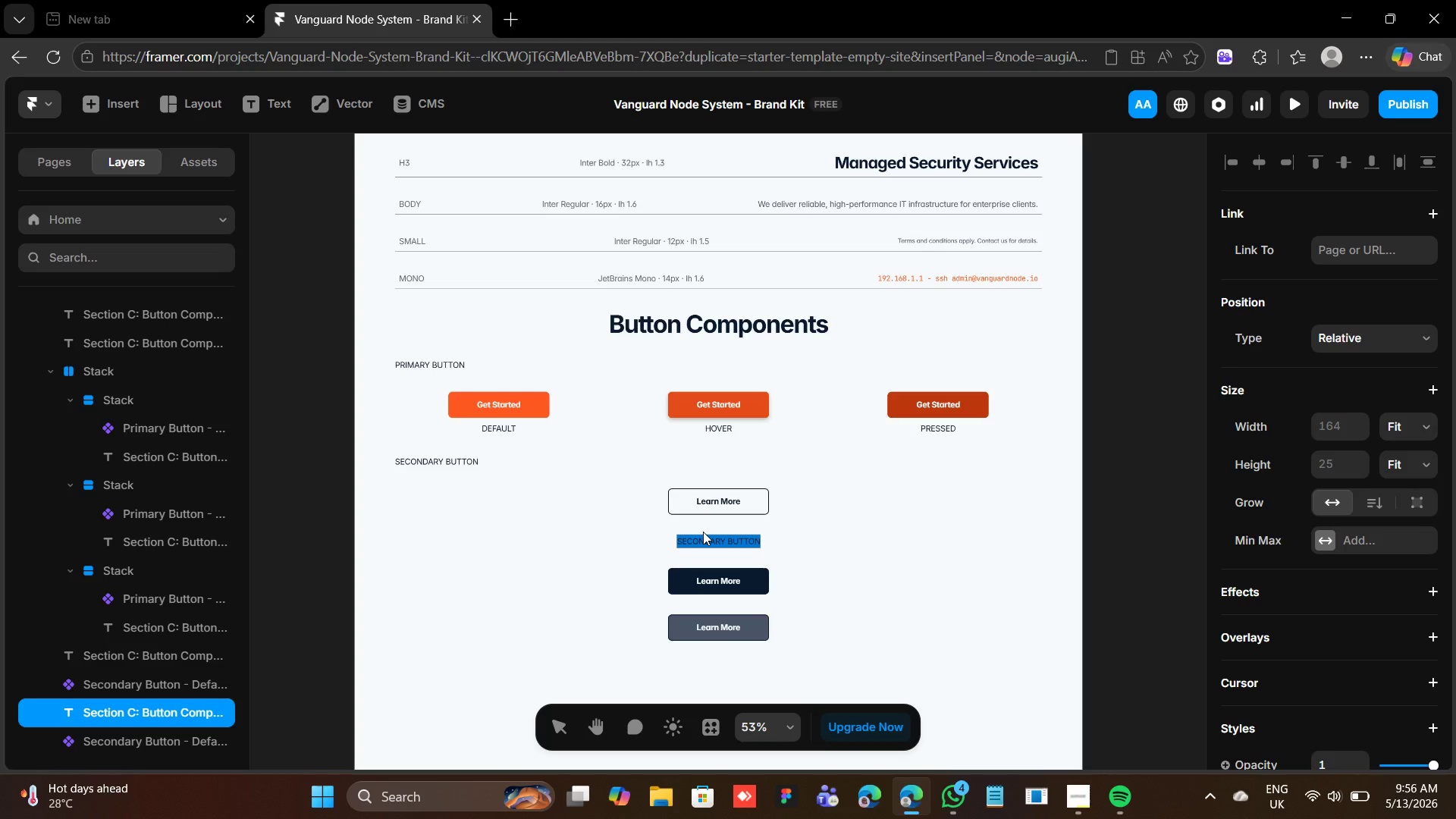 
type(DEFAULT)
 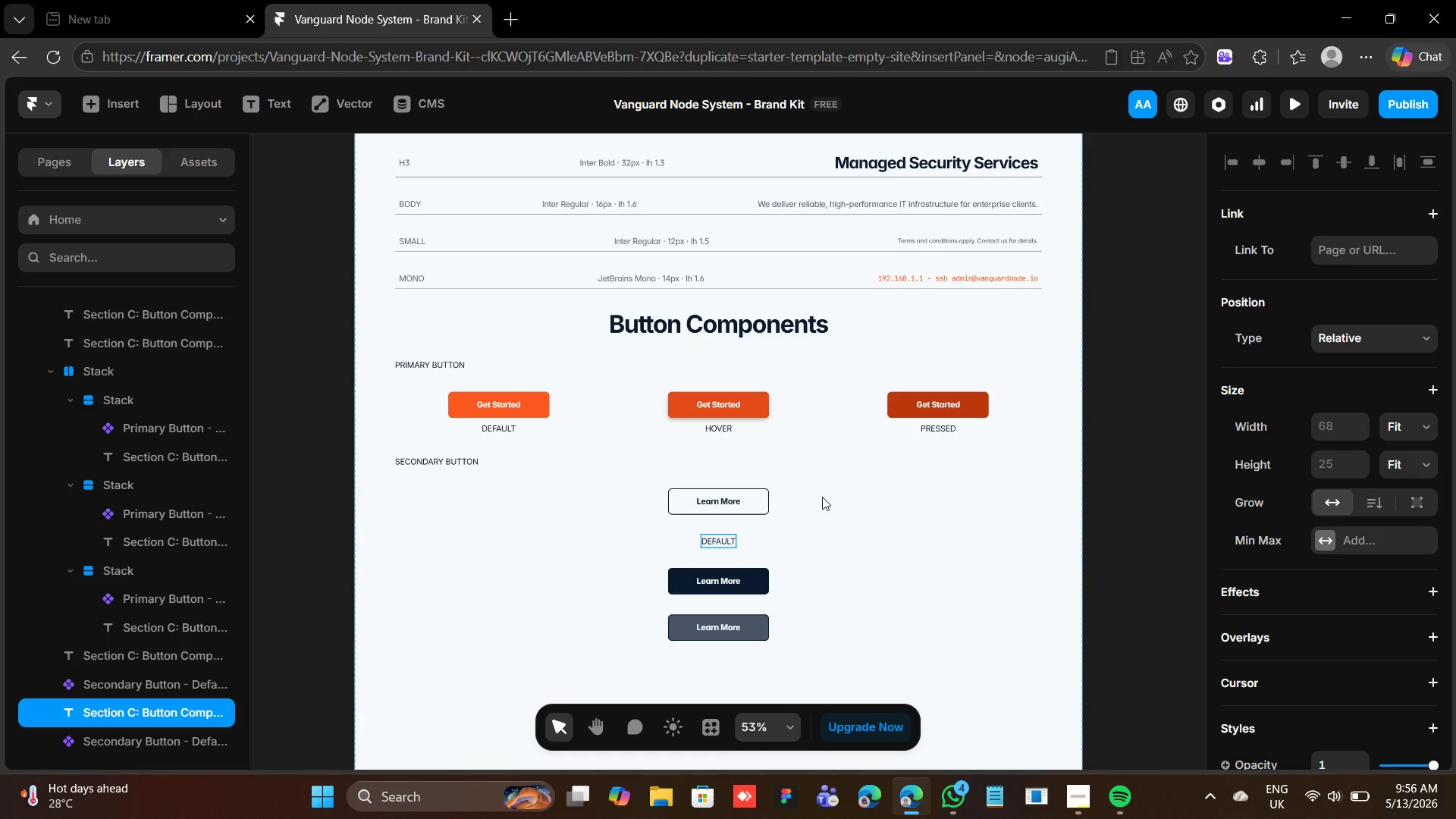 
key(Control+D)
 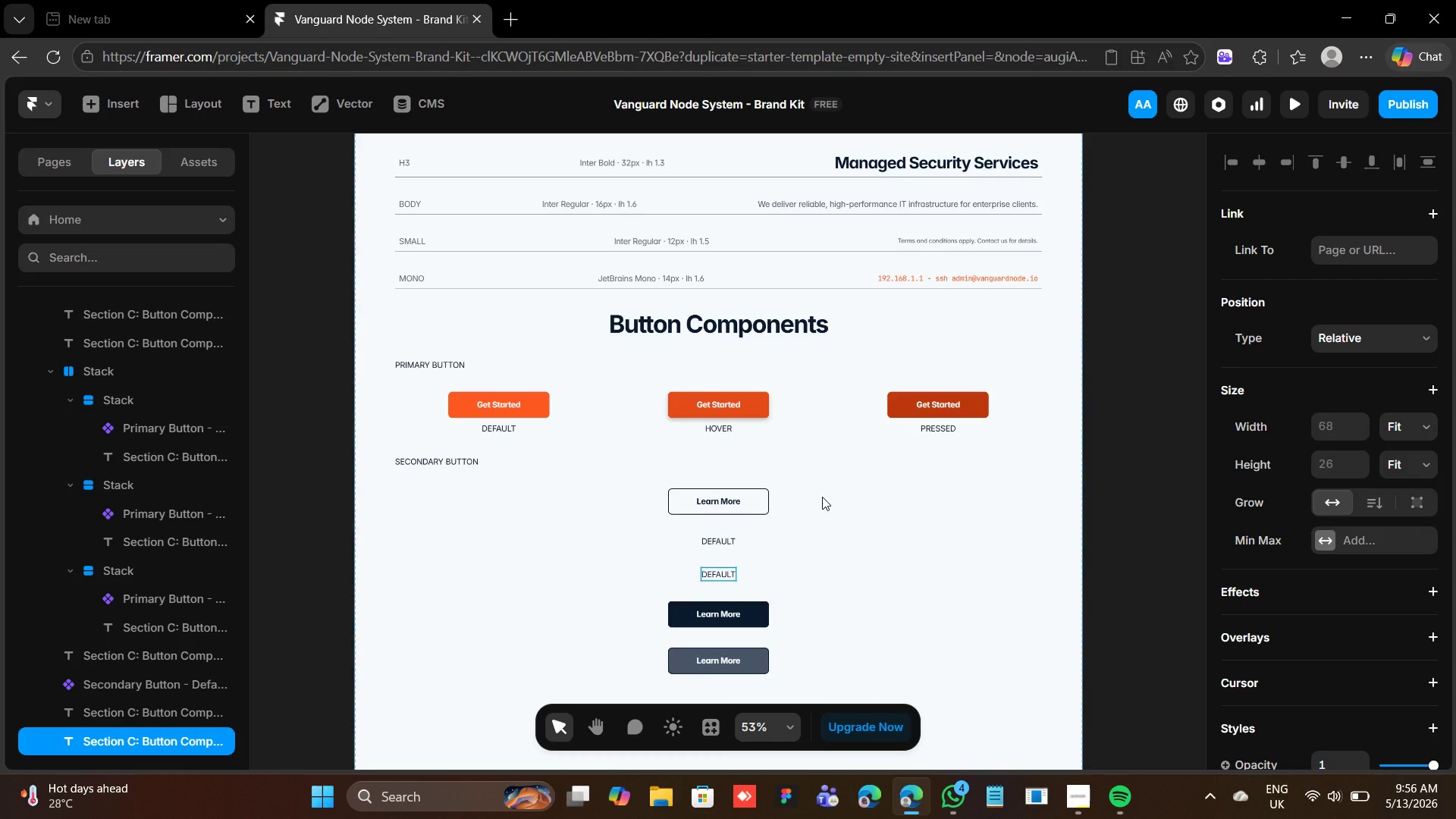 
key(ArrowDown)
 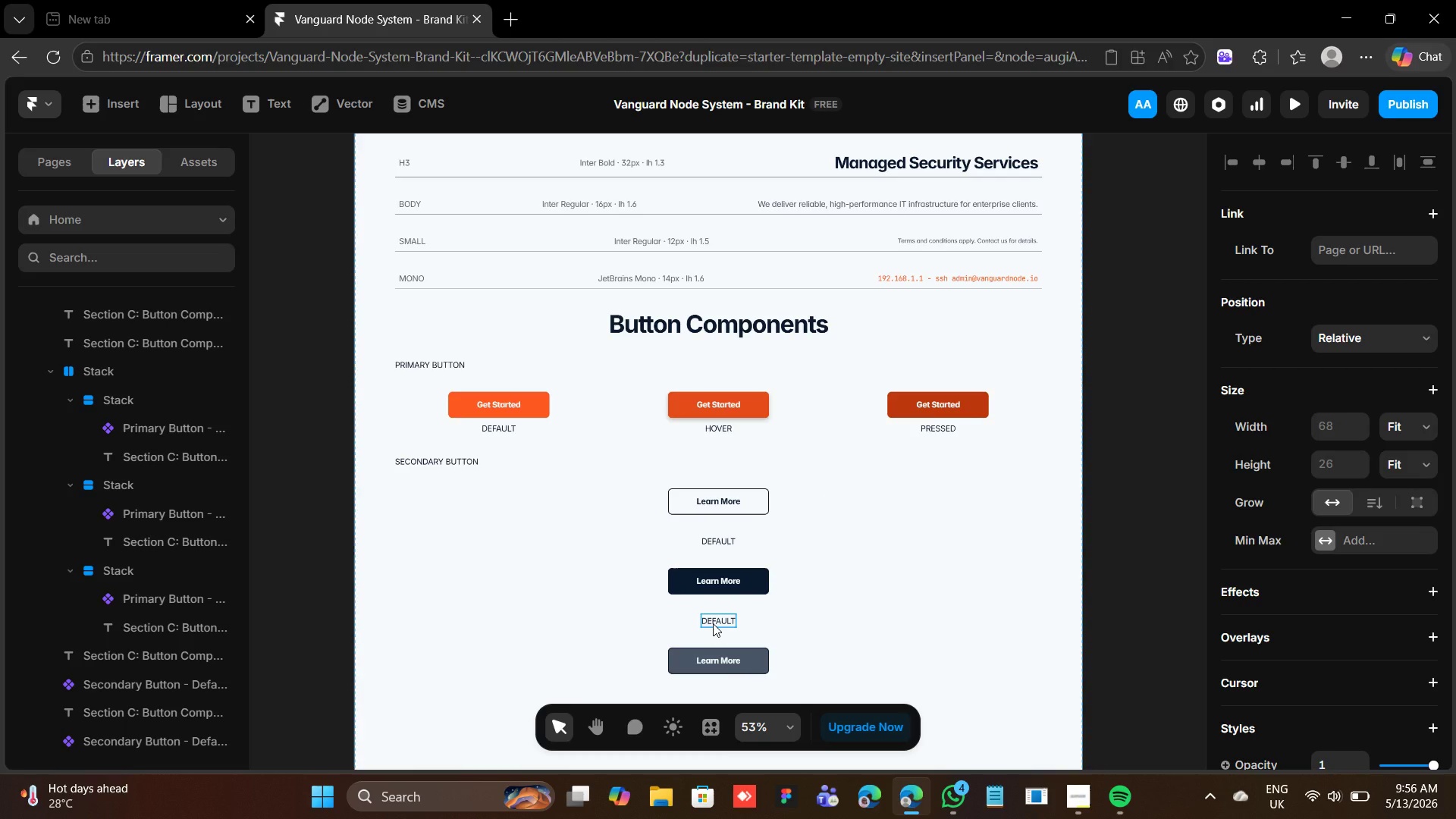 
double_click([713, 622])
 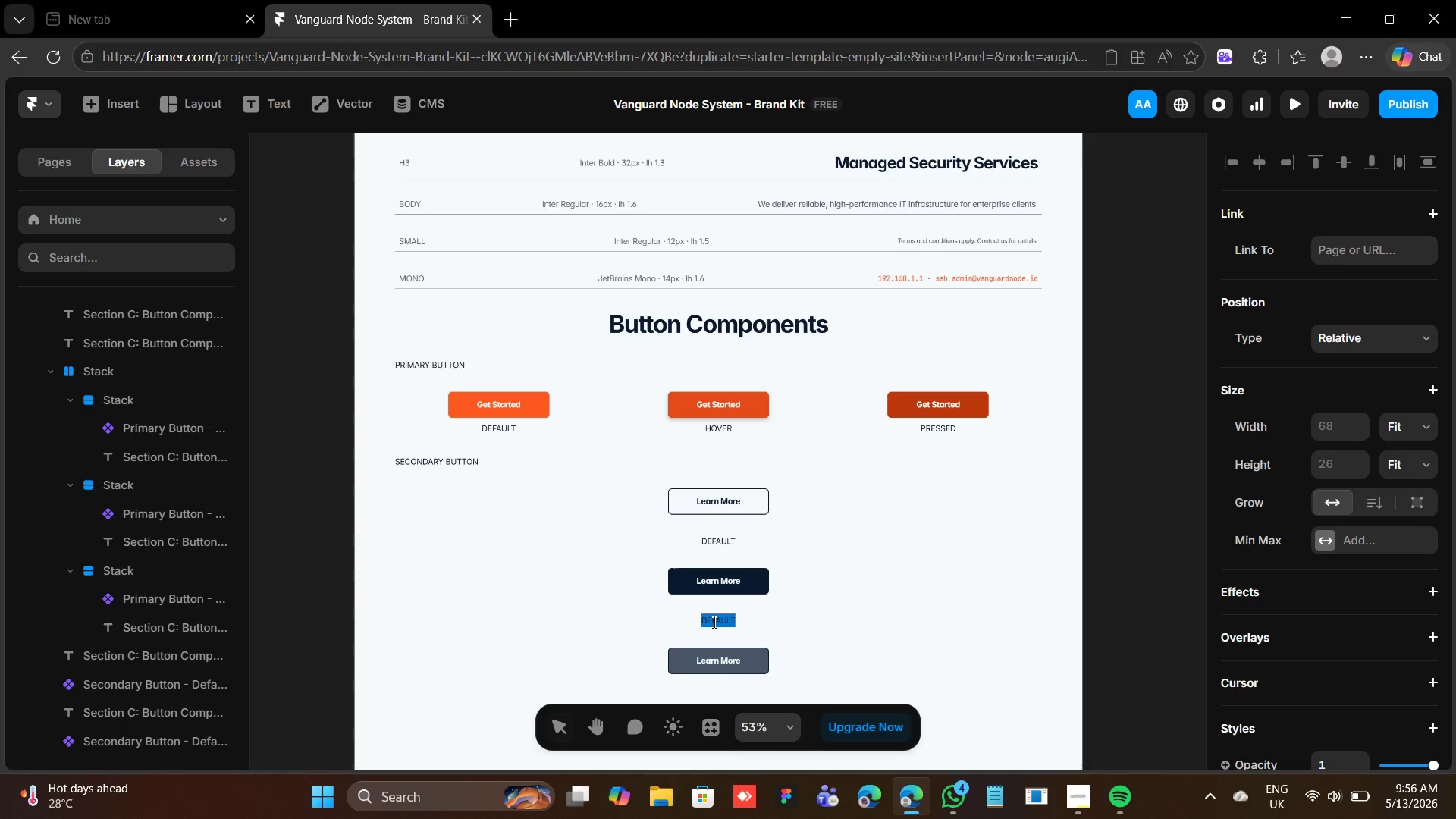 
triple_click([713, 622])
 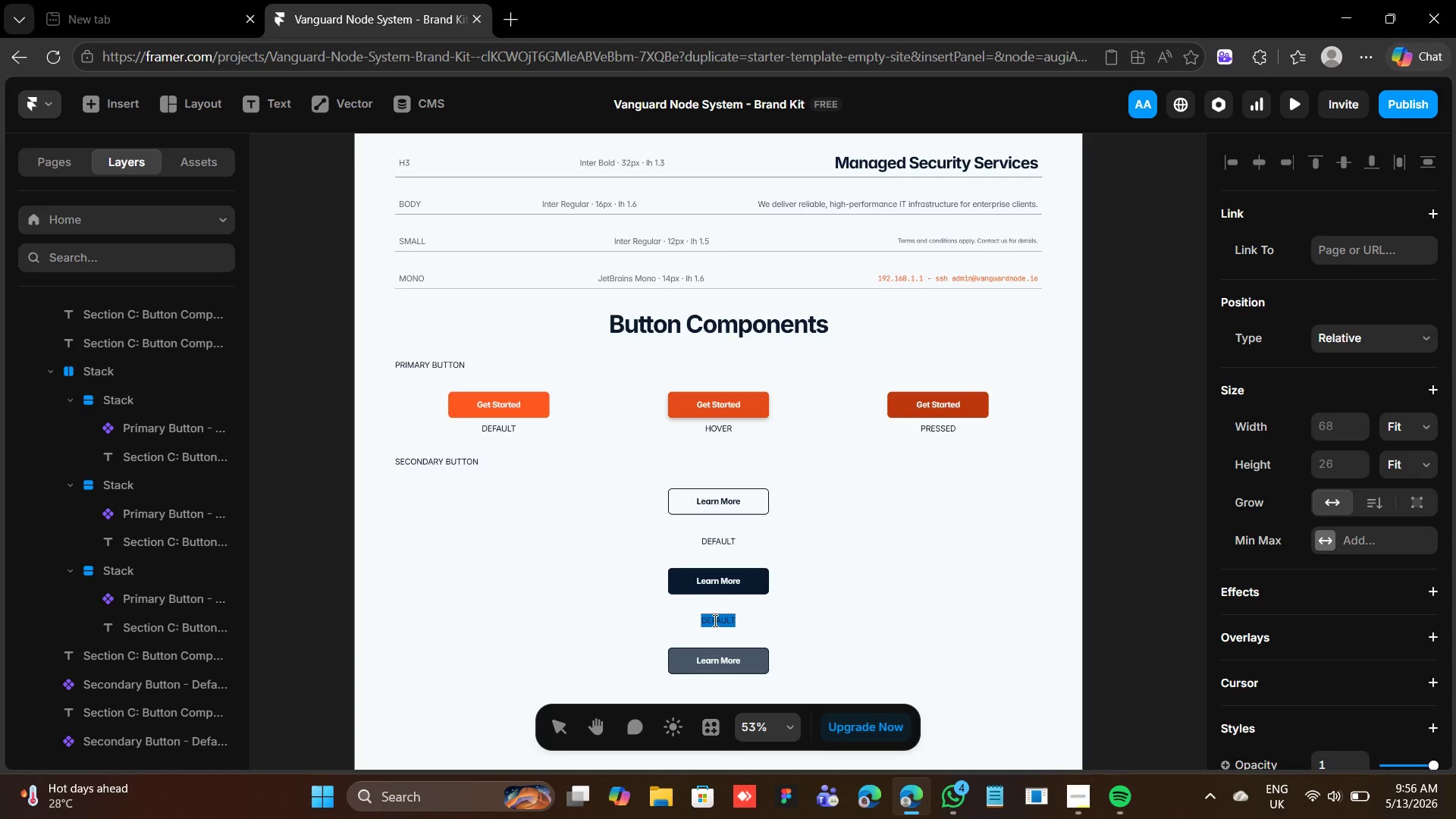 
type(HOVER)
 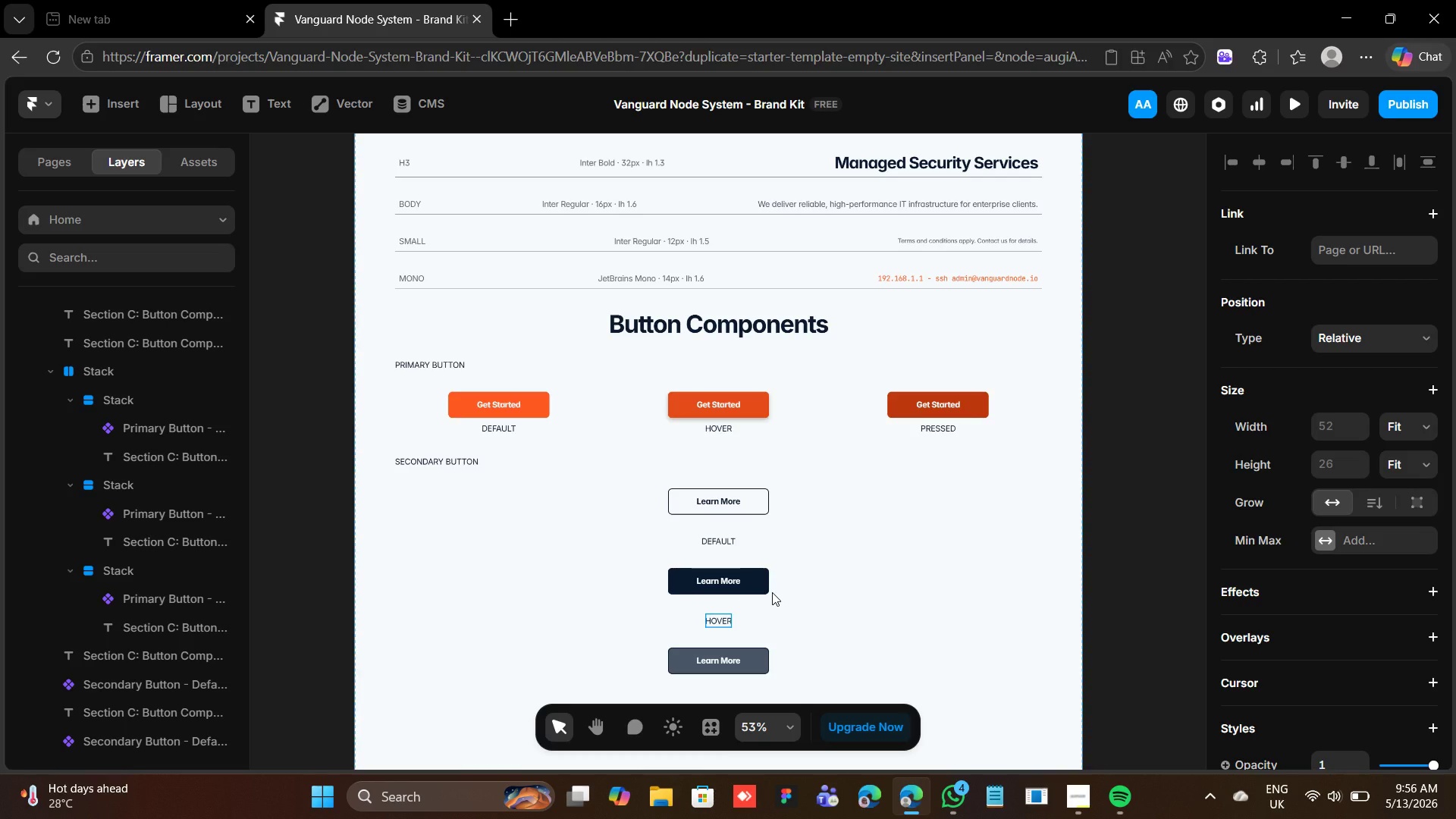 
key(Control+D)
 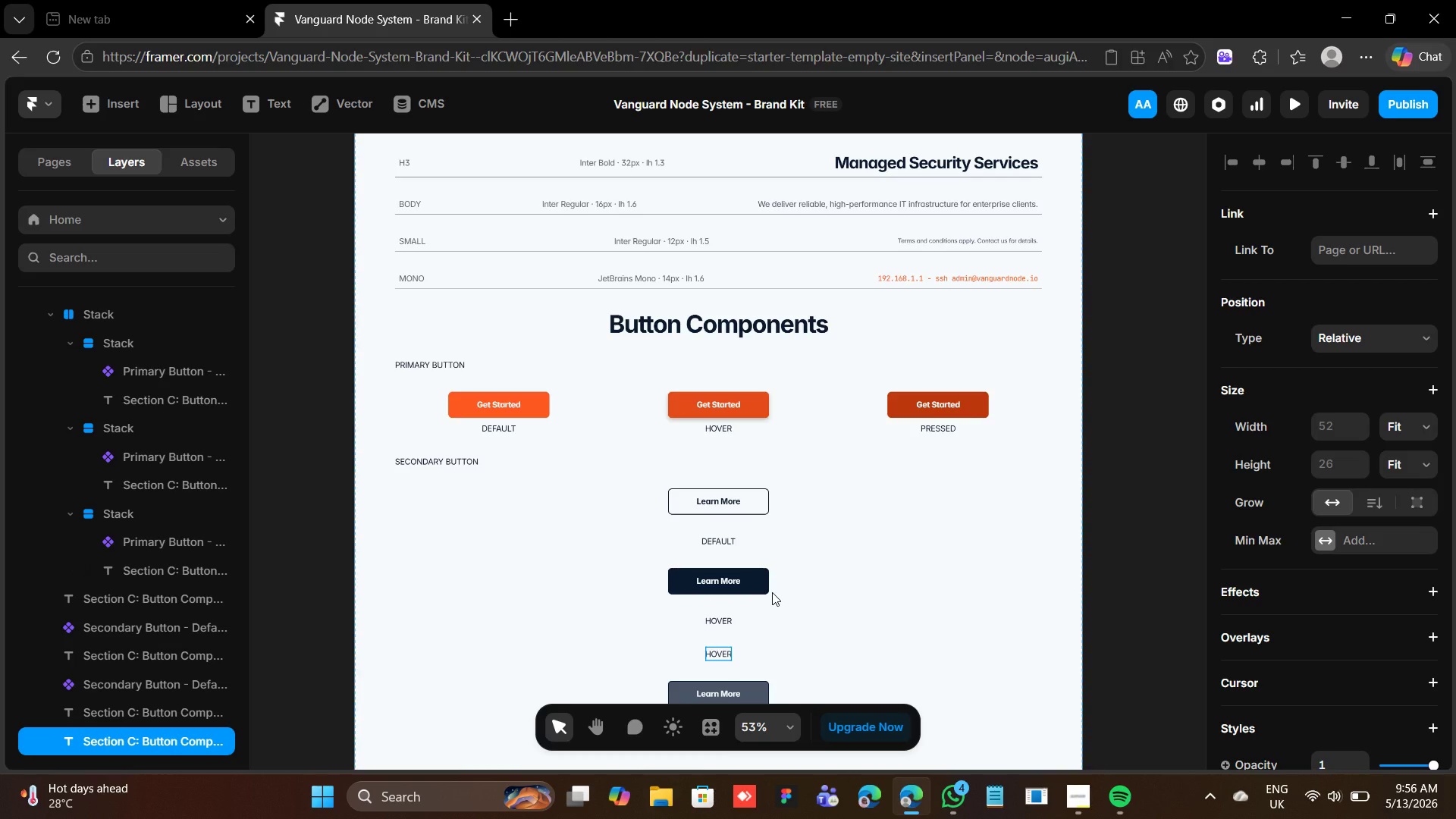 
key(ArrowDown)
 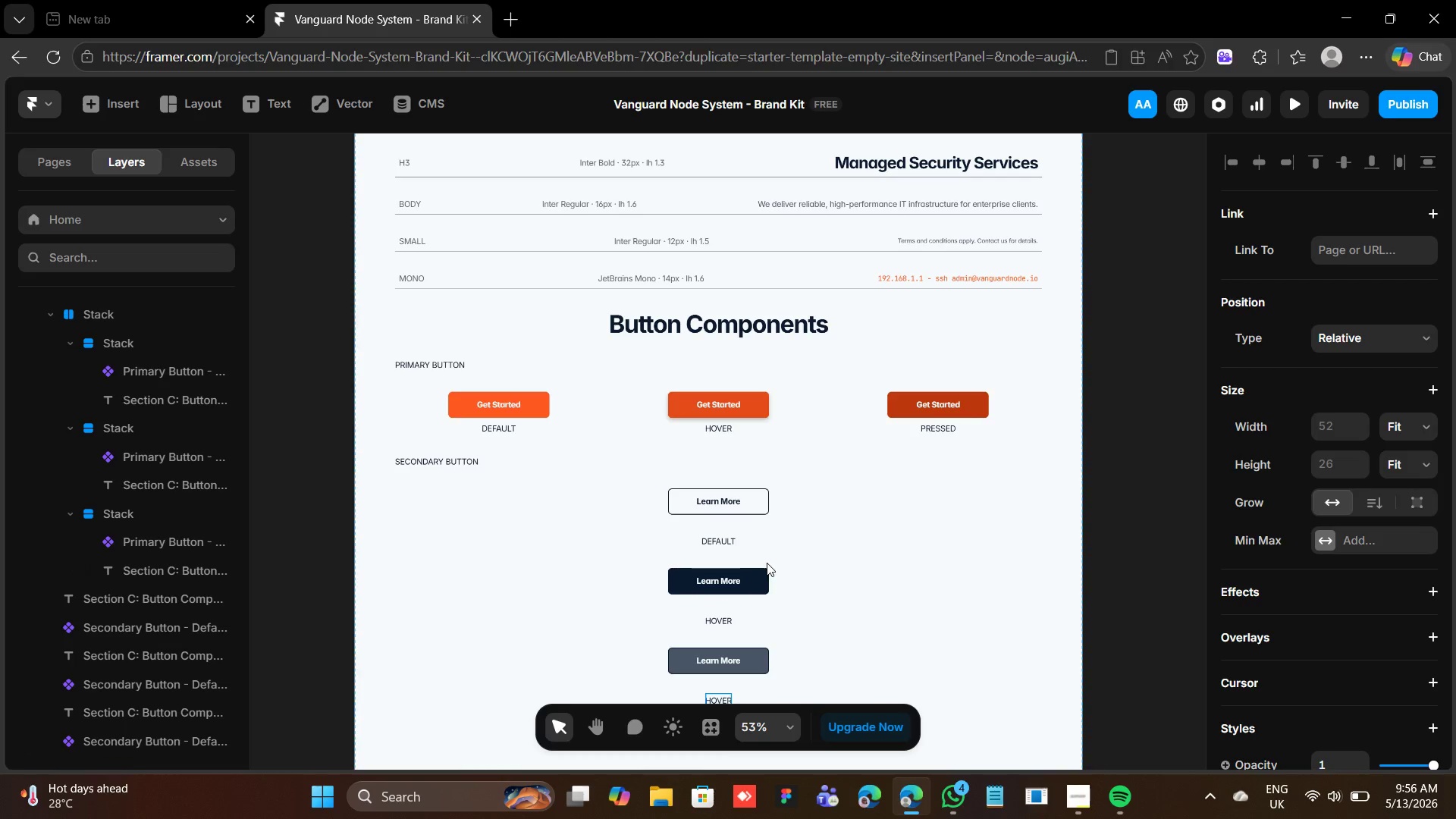 
scroll: coordinate [664, 477], scroll_direction: down, amount: 2.0
 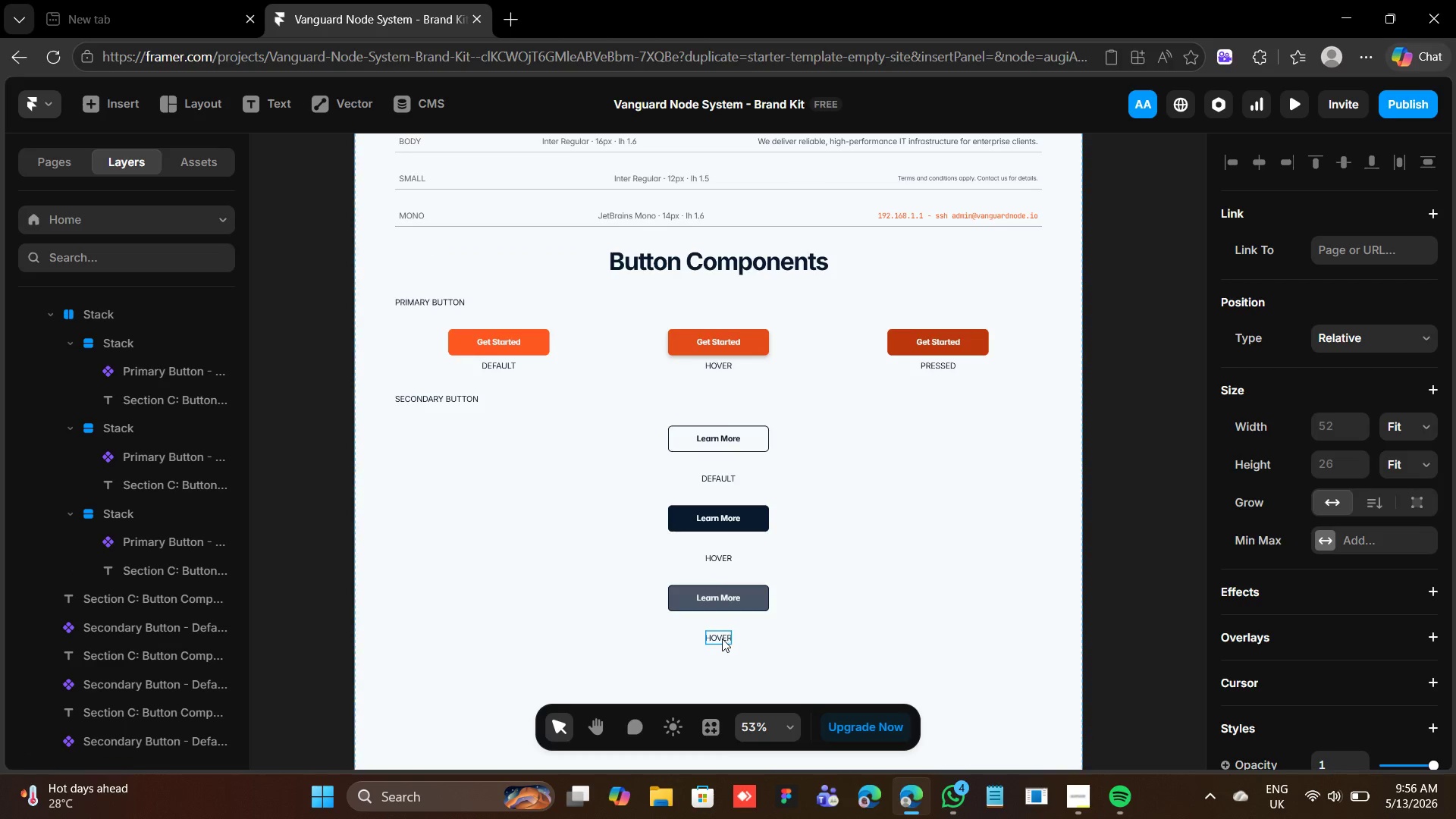 
double_click([722, 638])
 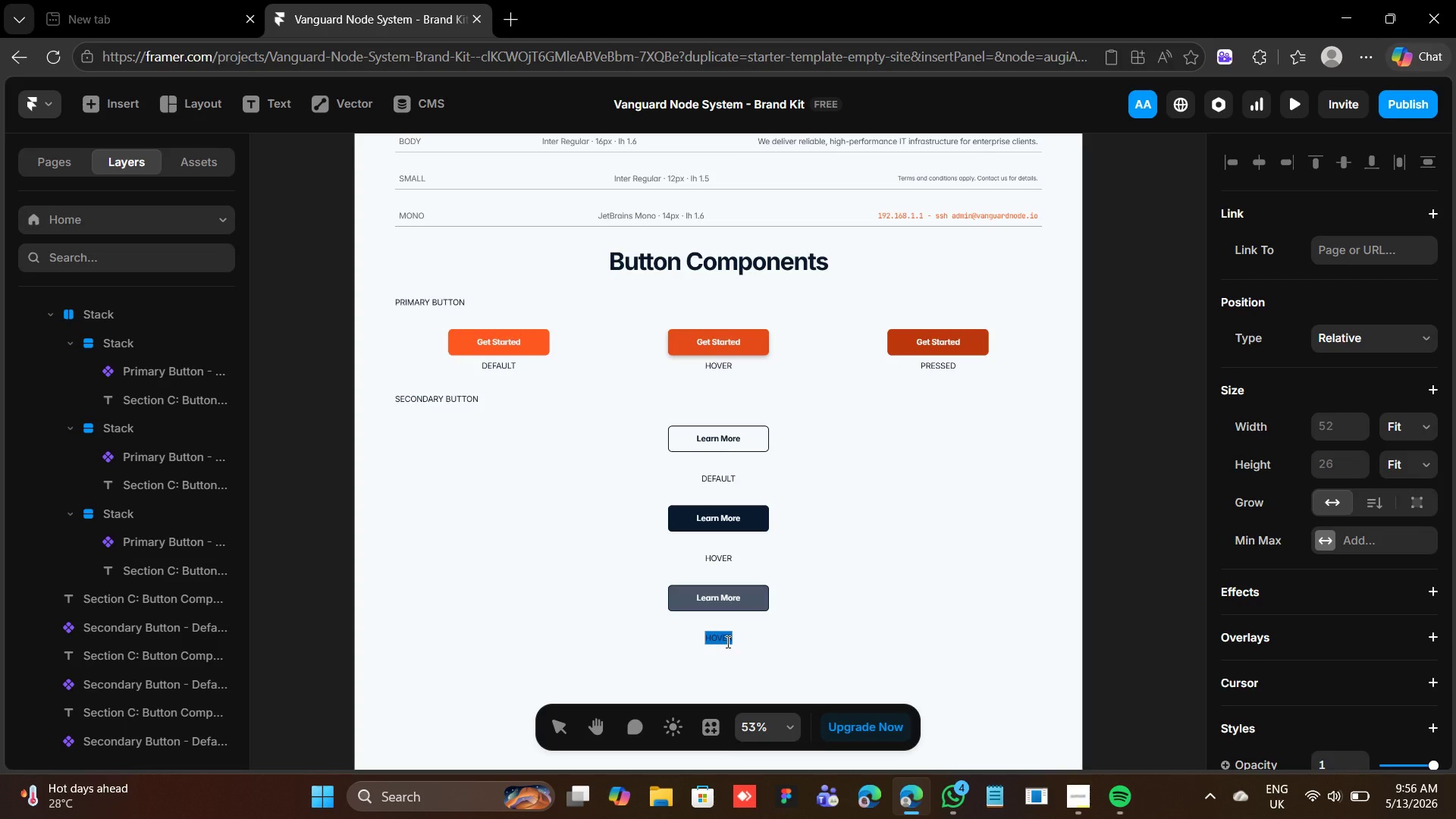 
type(PRESSED)
 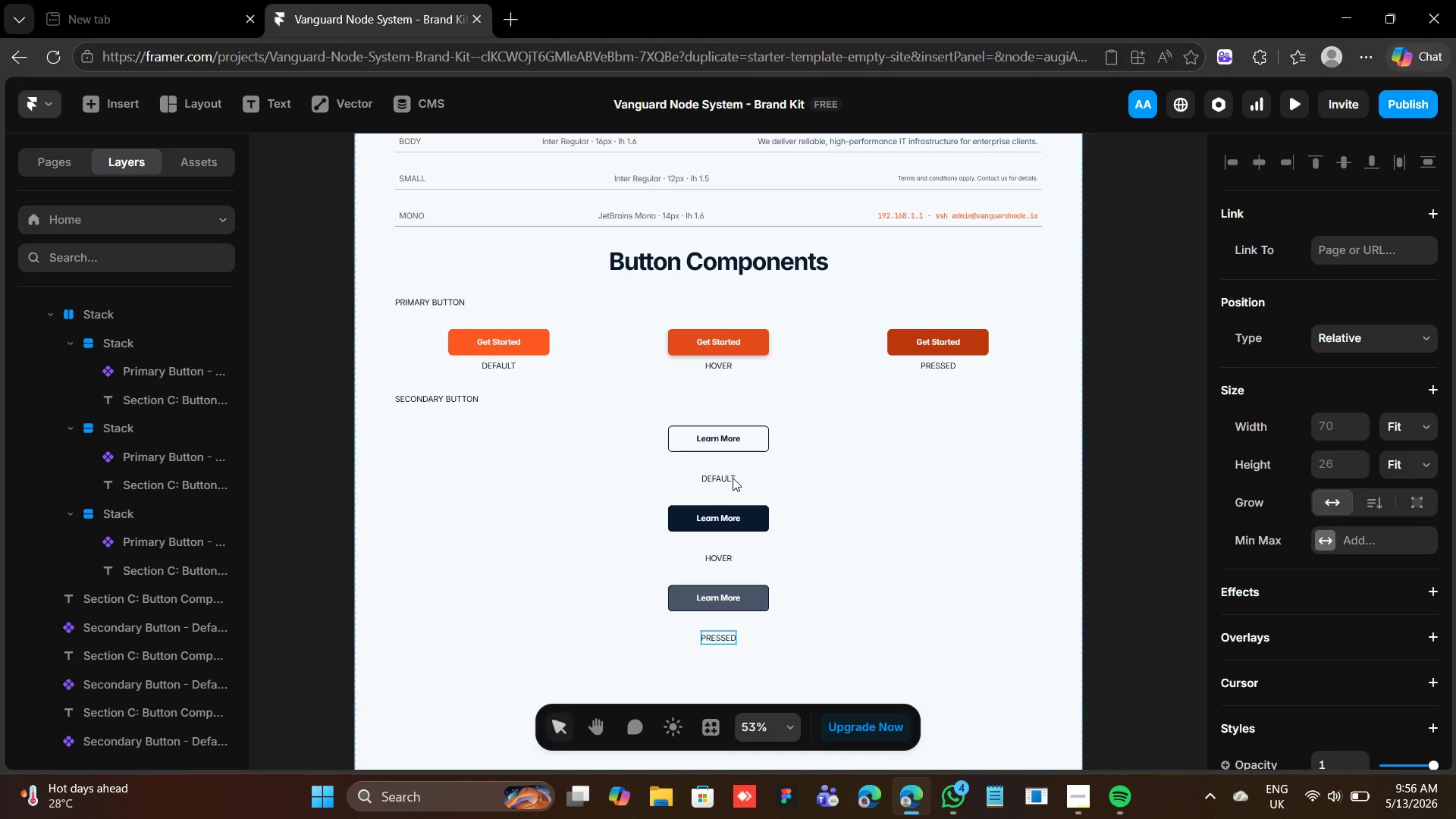 
wait(5.39)
 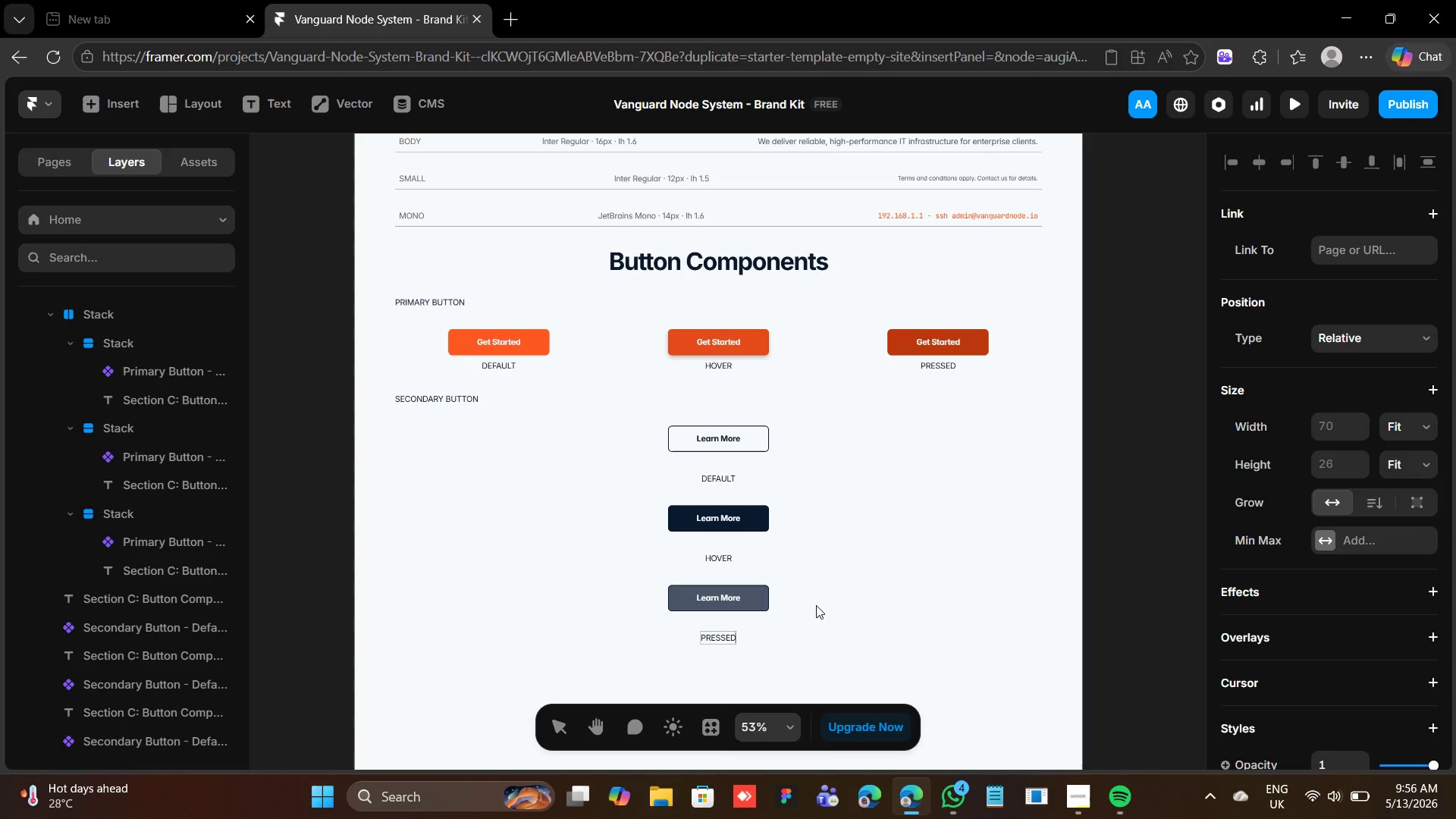 
hold_key(key=ShiftLeft, duration=0.81)
 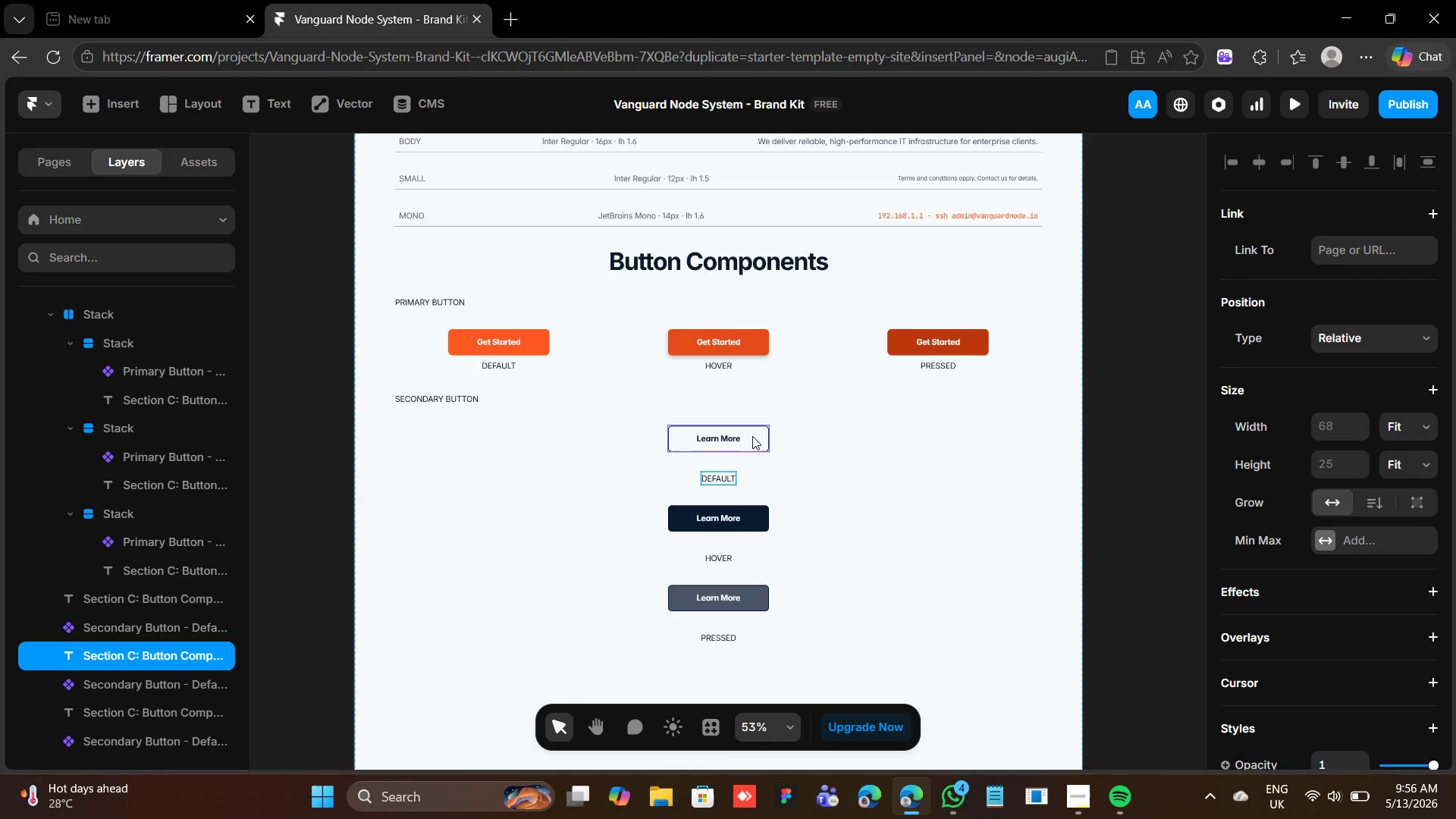 
key(CapsLock)
 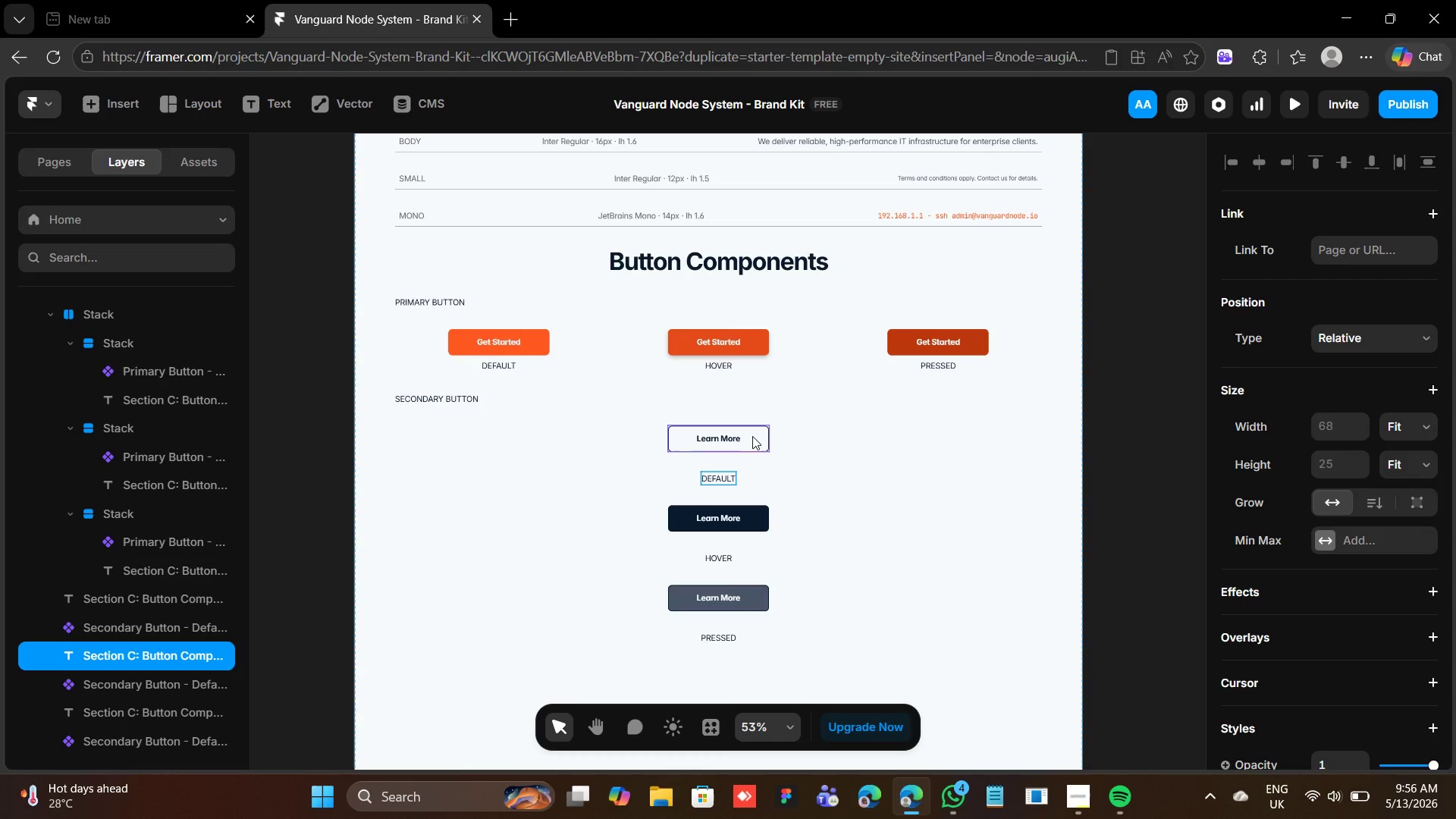 
hold_key(key=ShiftLeft, duration=0.44)
 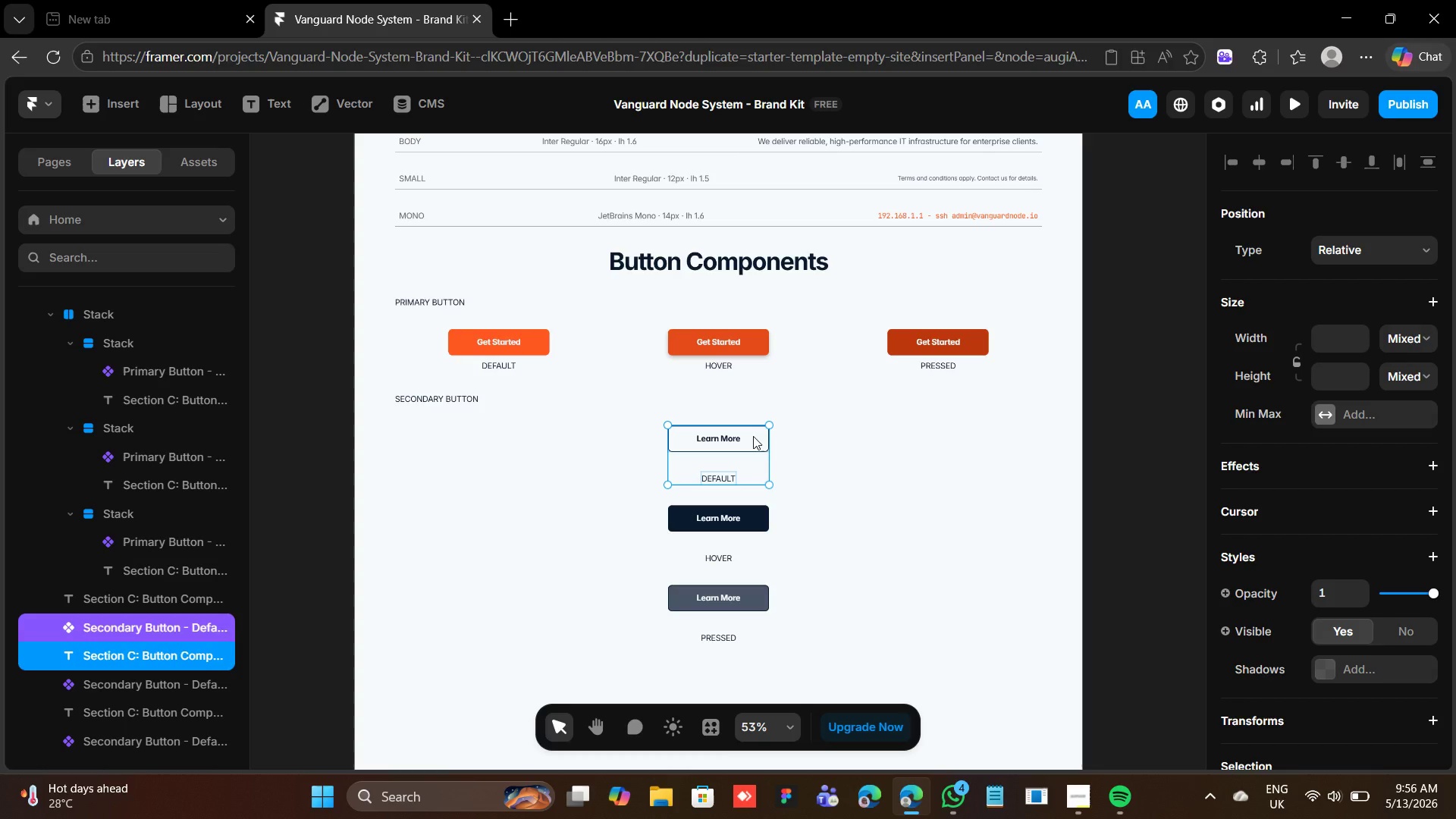 
key(Shift+A)
 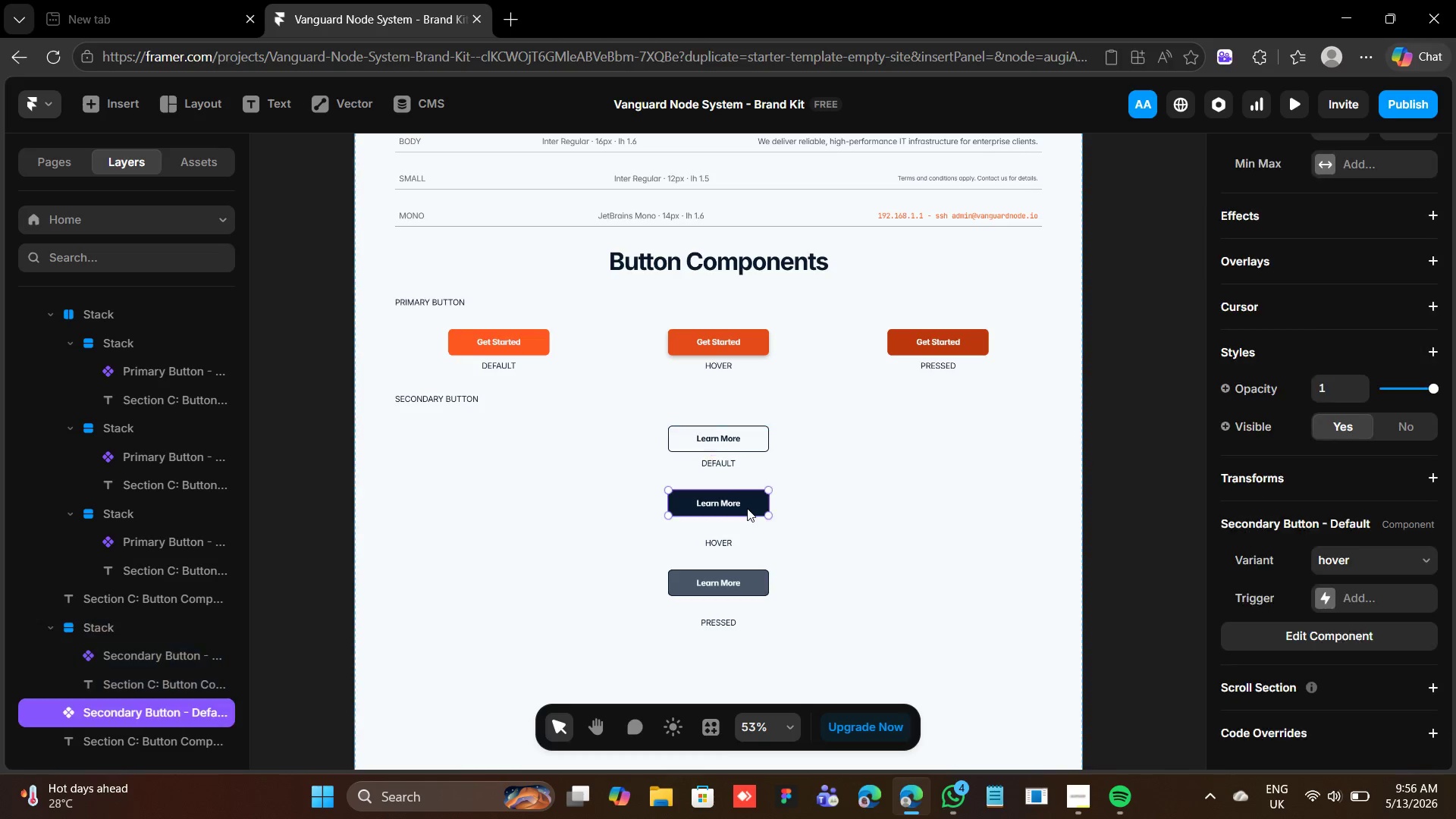 
hold_key(key=ShiftLeft, duration=0.59)
left_click([726, 539])
 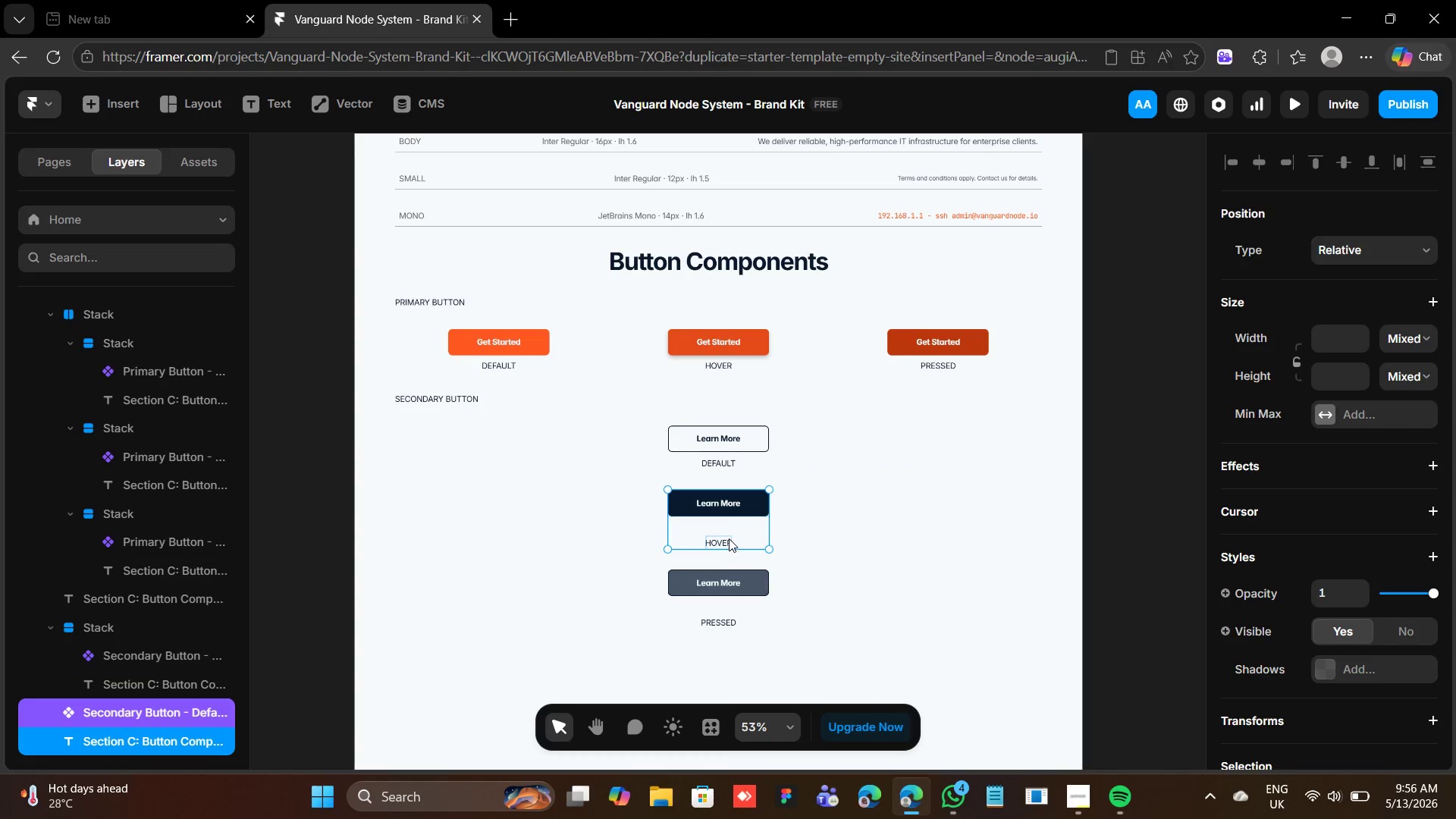 
key(Shift+ShiftLeft)
 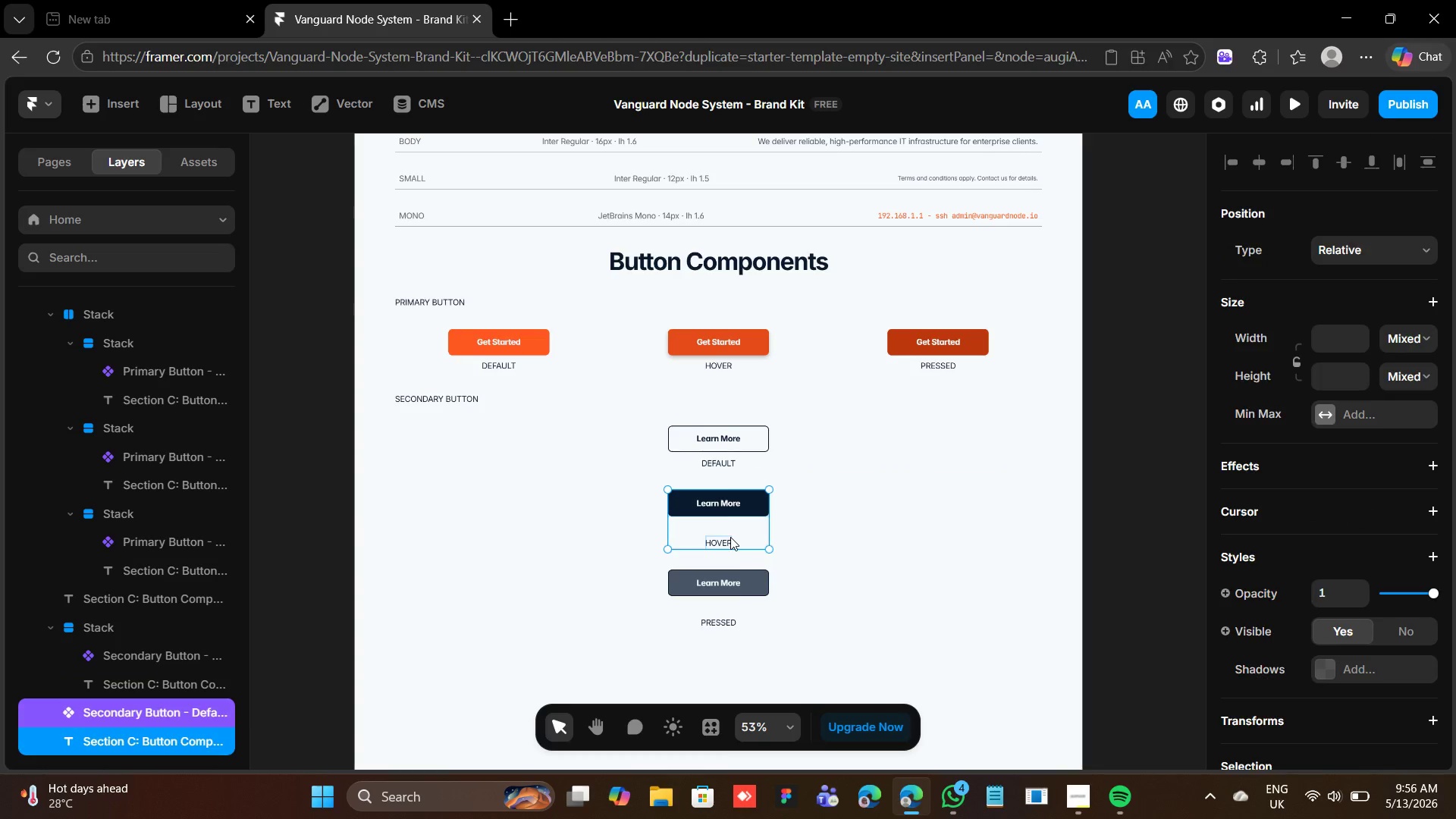 
key(Shift+A)
 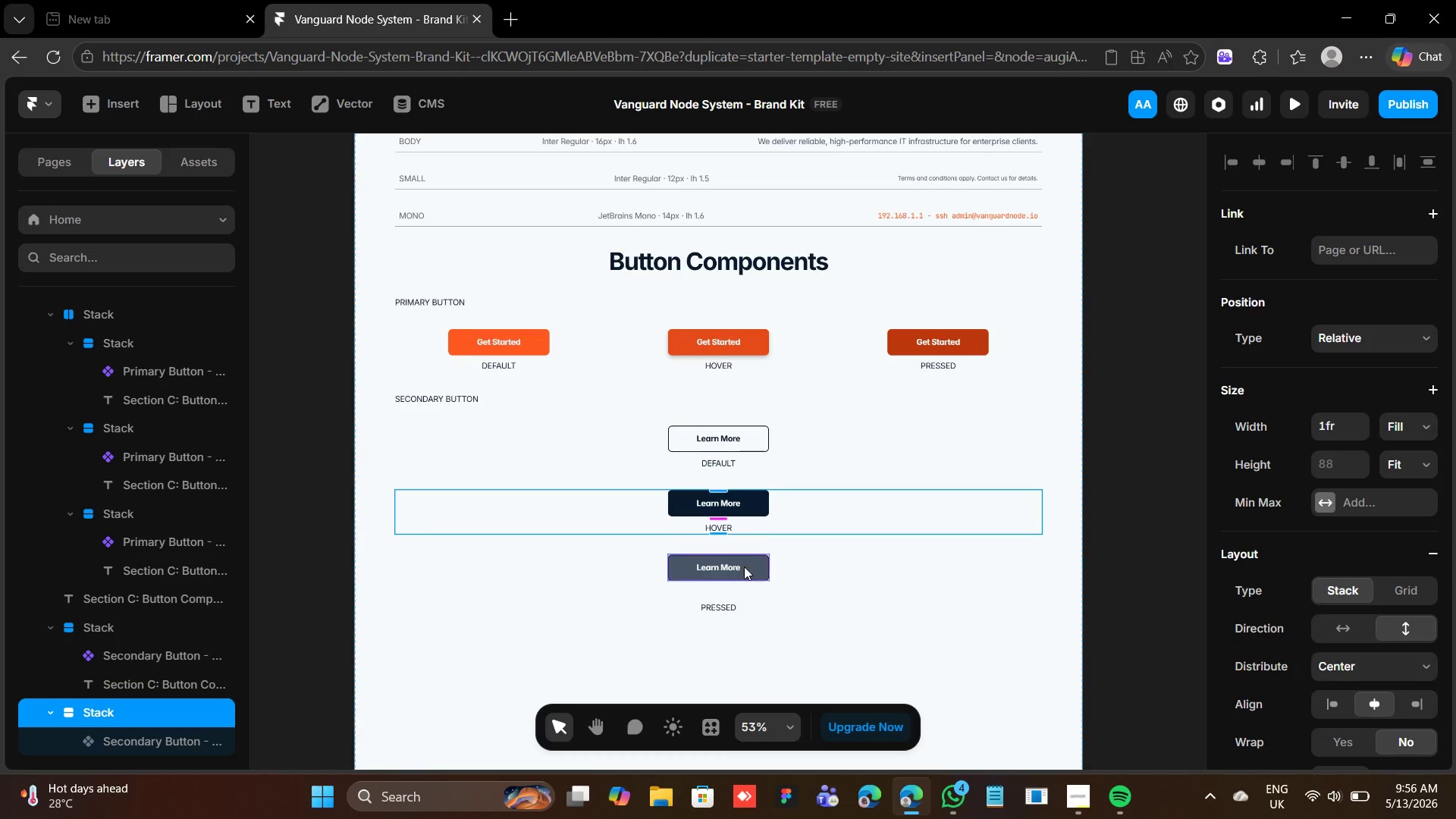 
left_click([748, 567])
 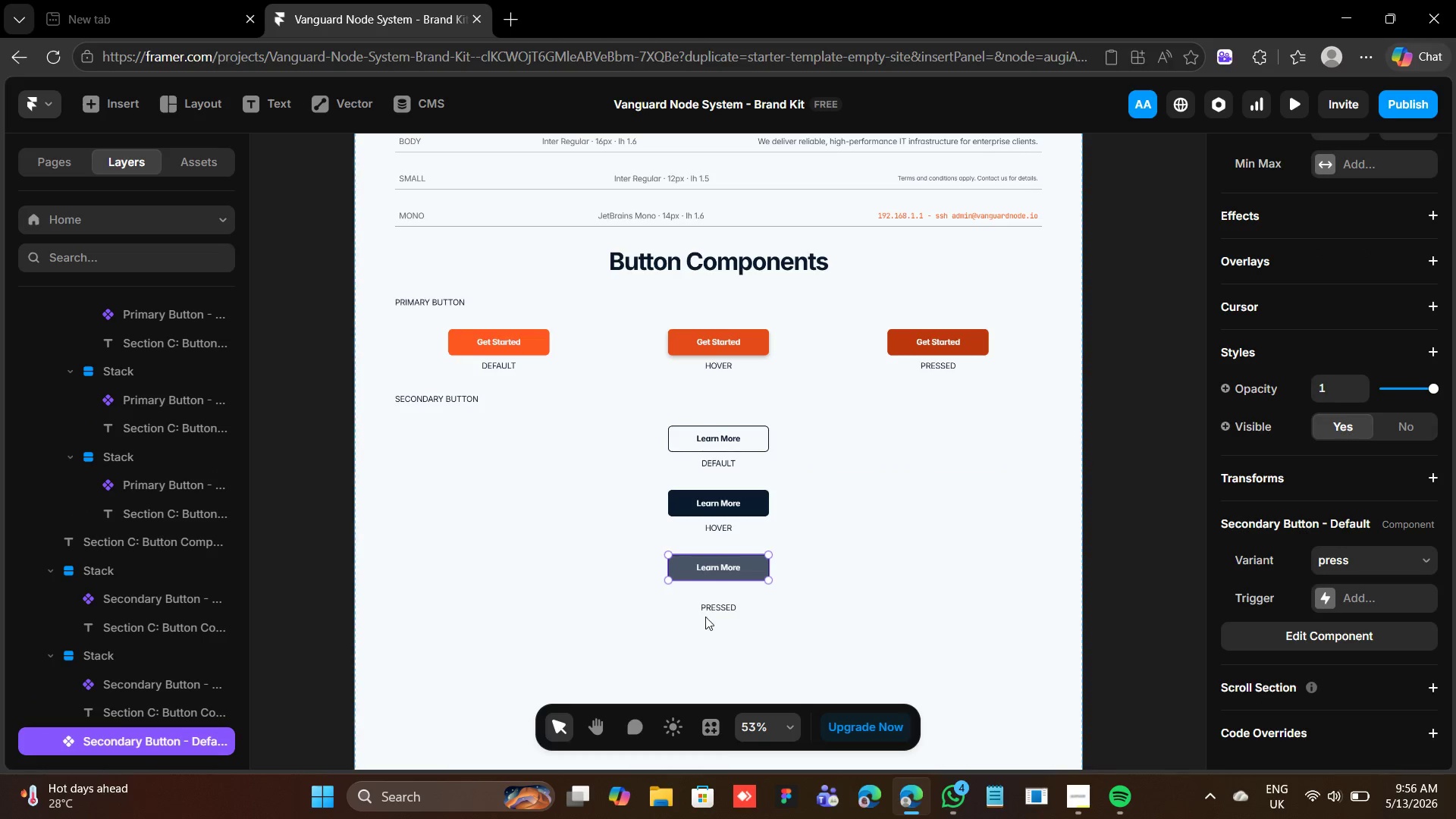 
hold_key(key=ShiftLeft, duration=0.56)
 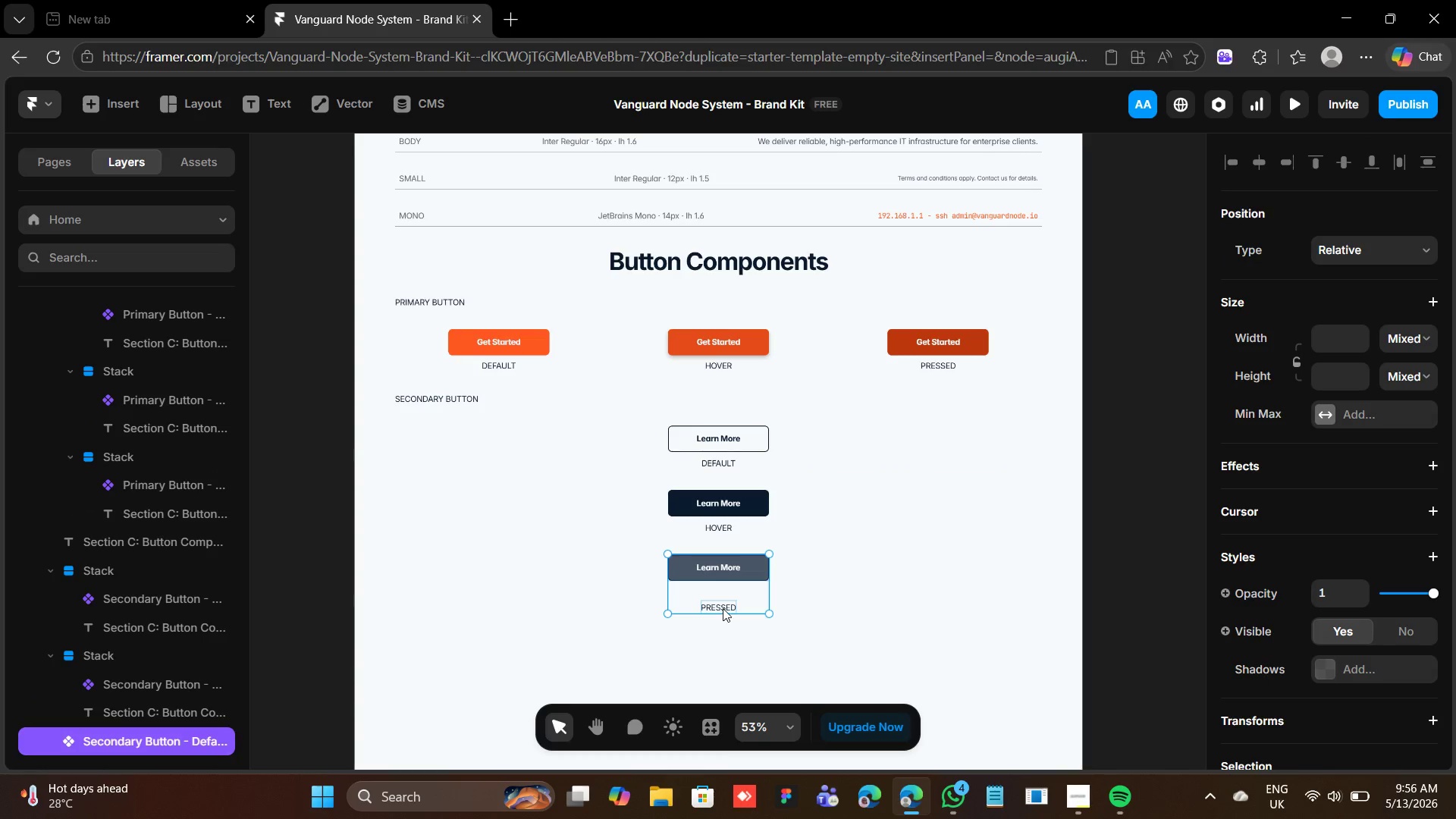 
key(Shift+ShiftLeft)
 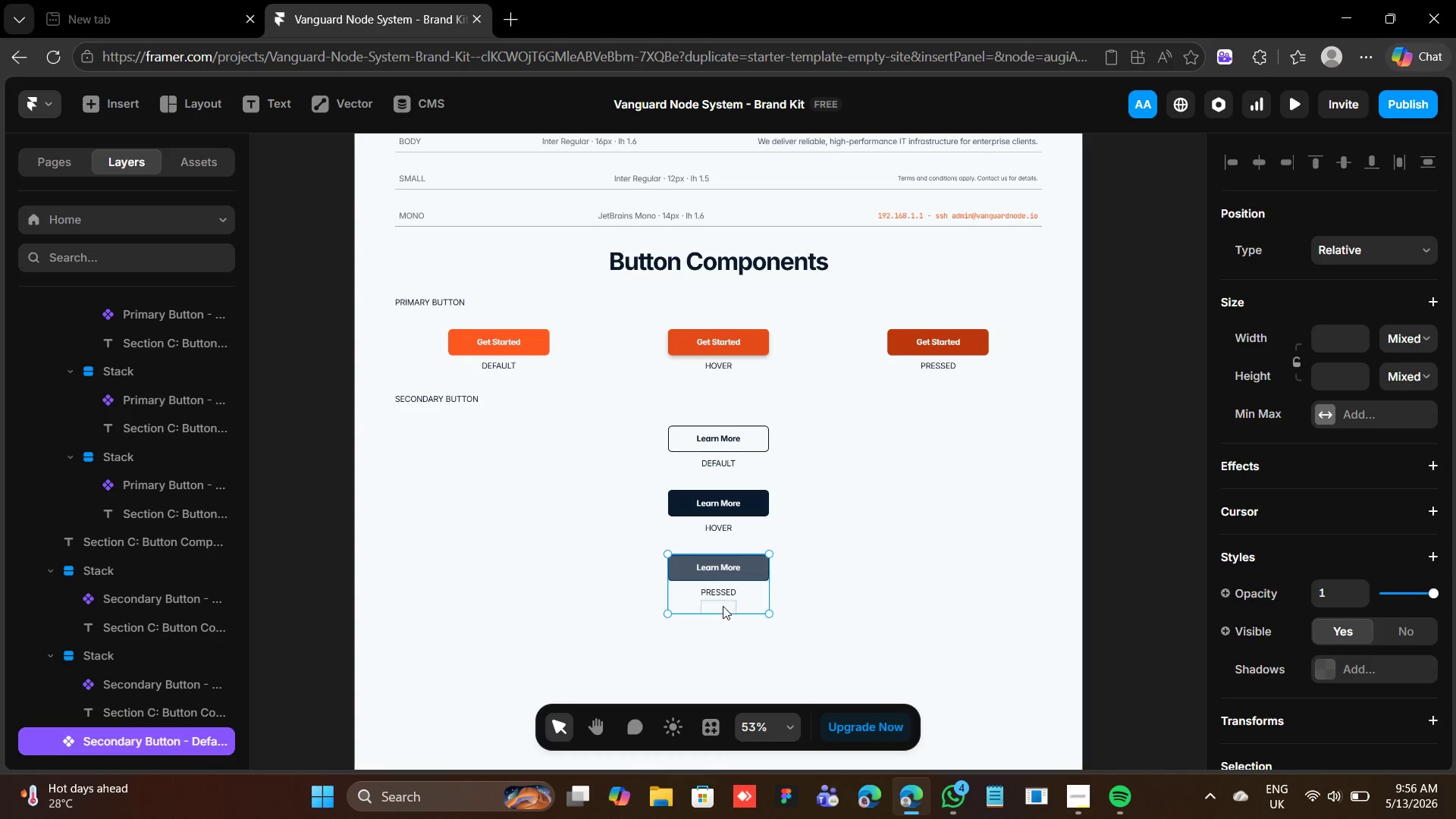 
key(Shift+A)
 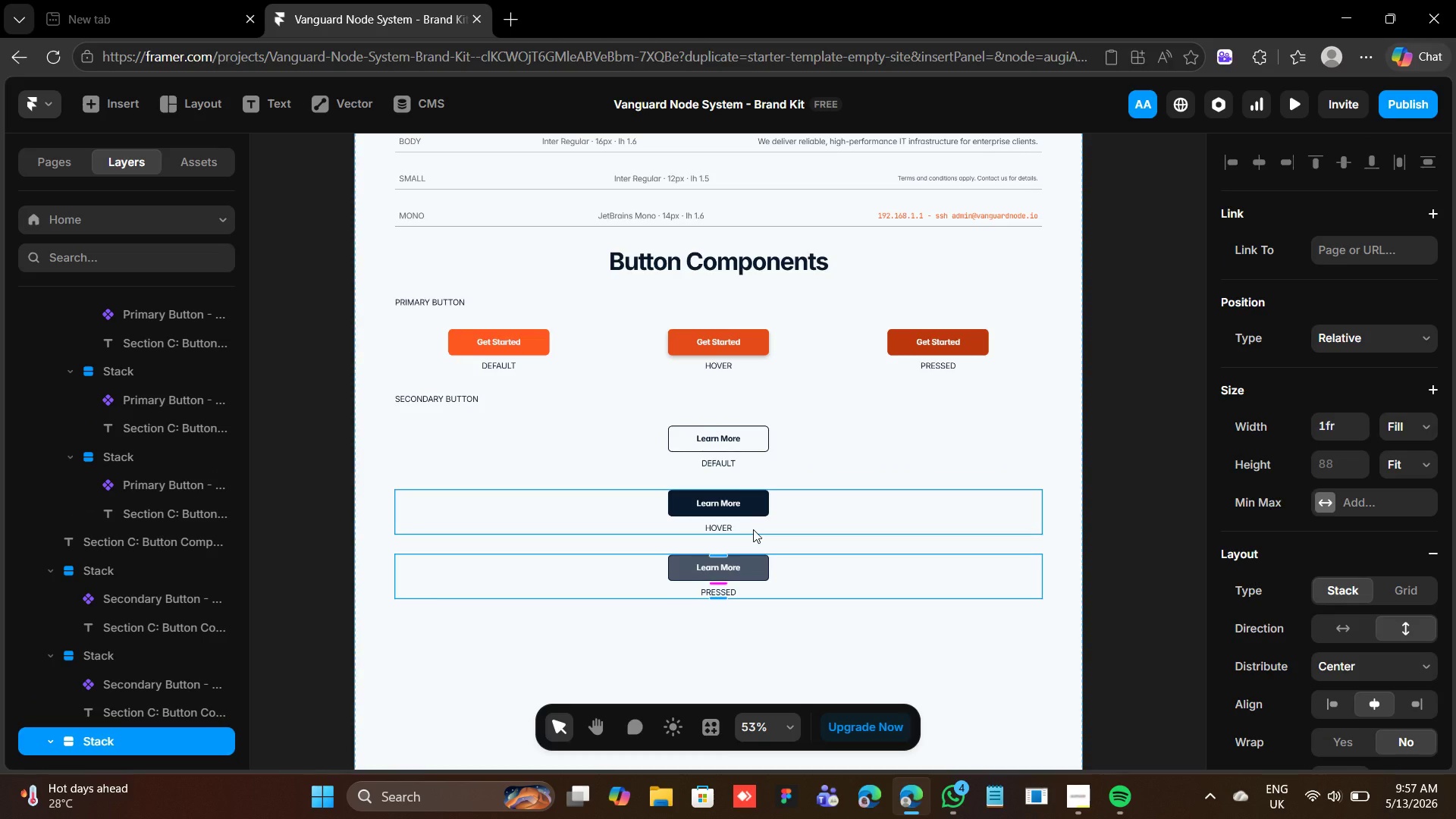 
hold_key(key=ShiftLeft, duration=1.58)
left_click([744, 458])
 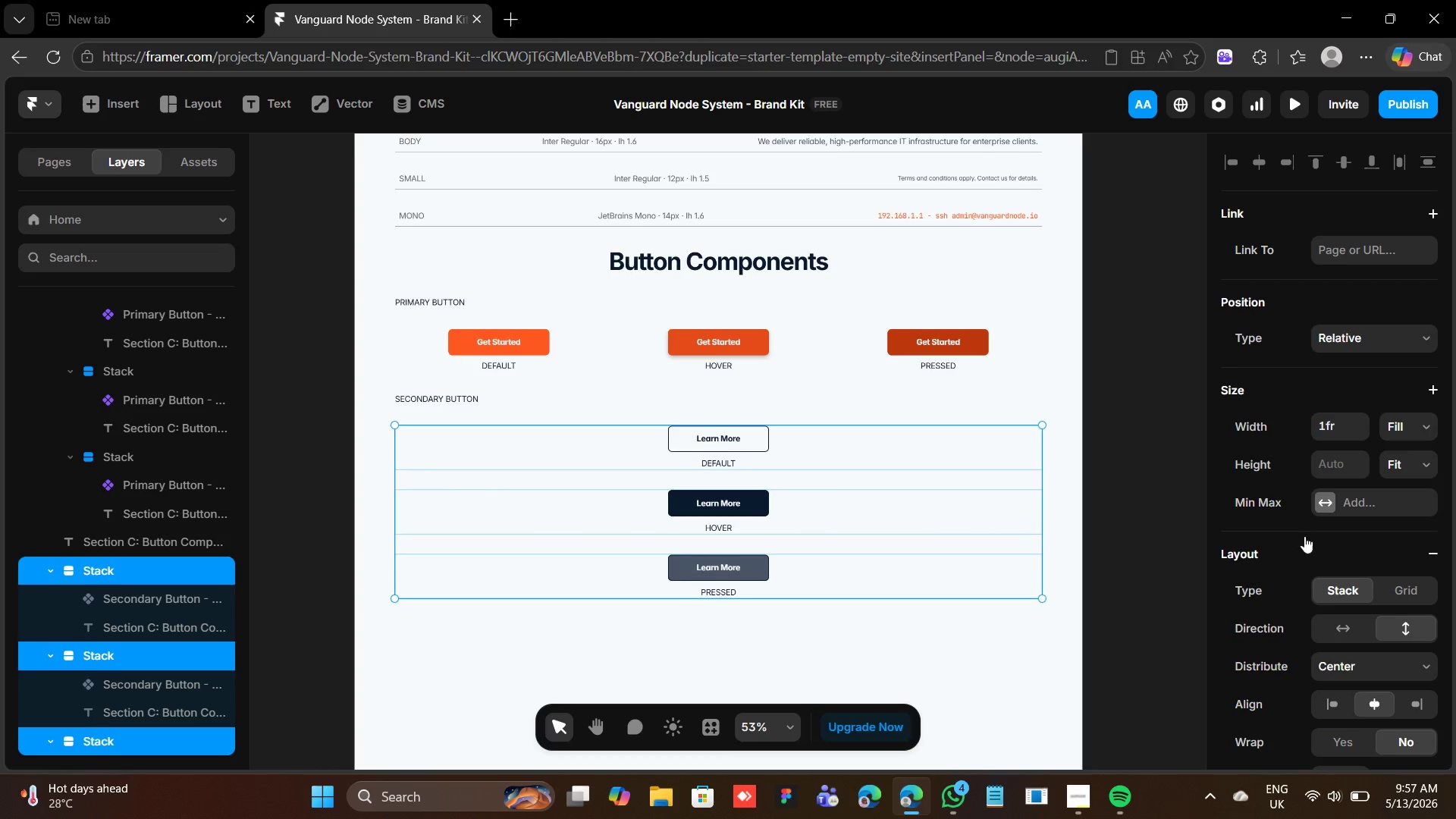 
scroll: coordinate [1298, 543], scroll_direction: down, amount: 4.0
 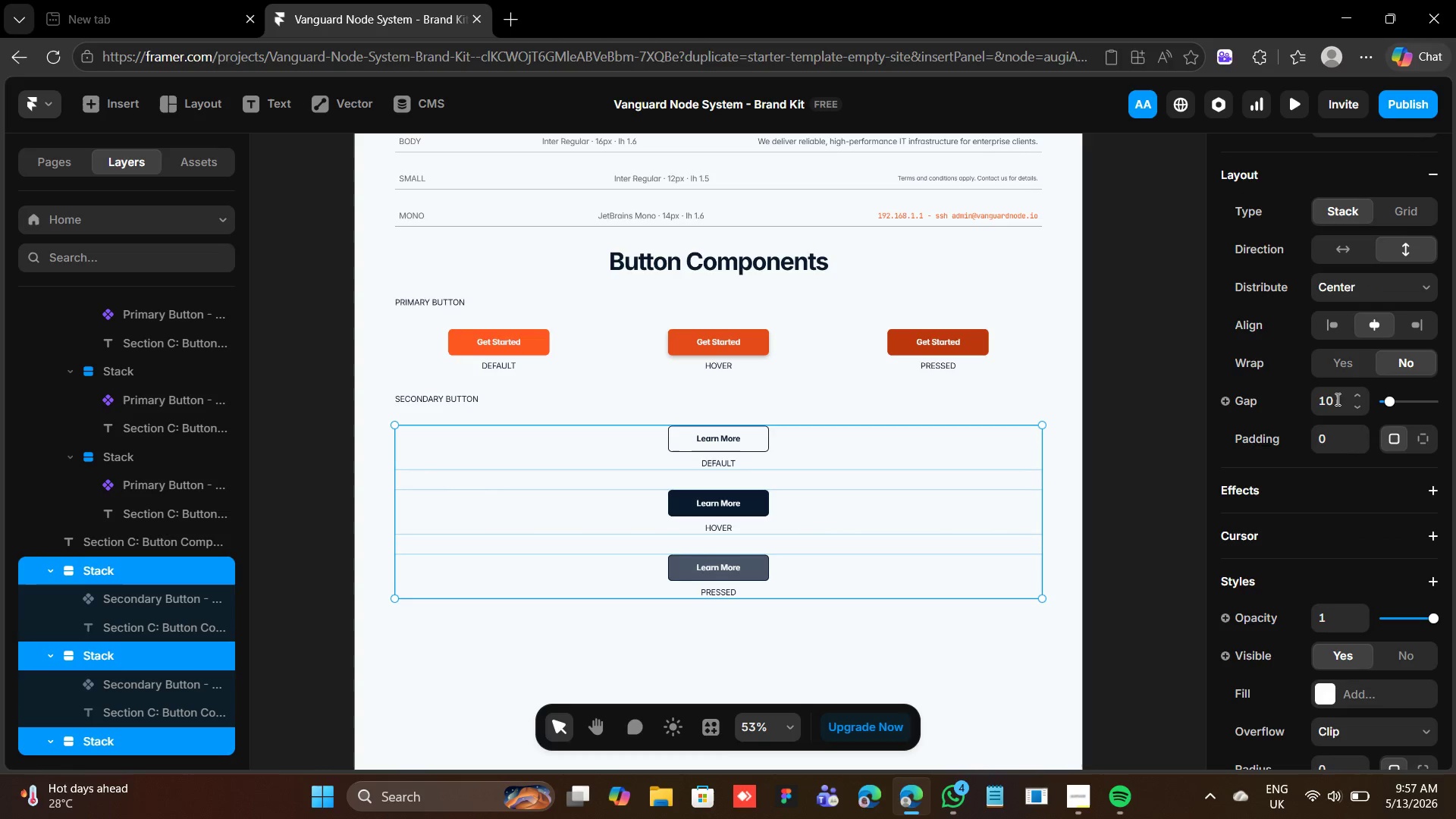 
left_click([1338, 394])
 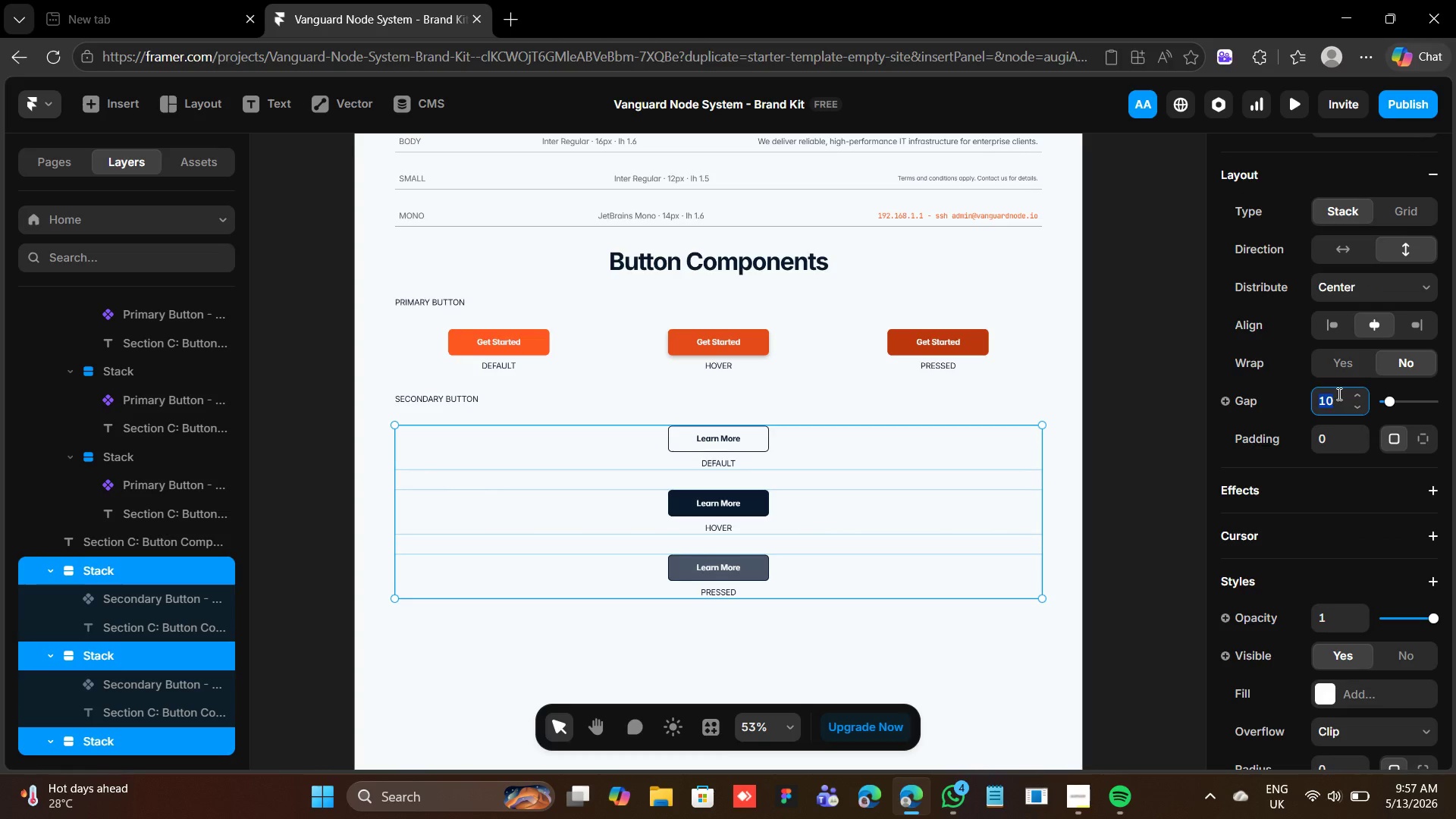 
key(8)
 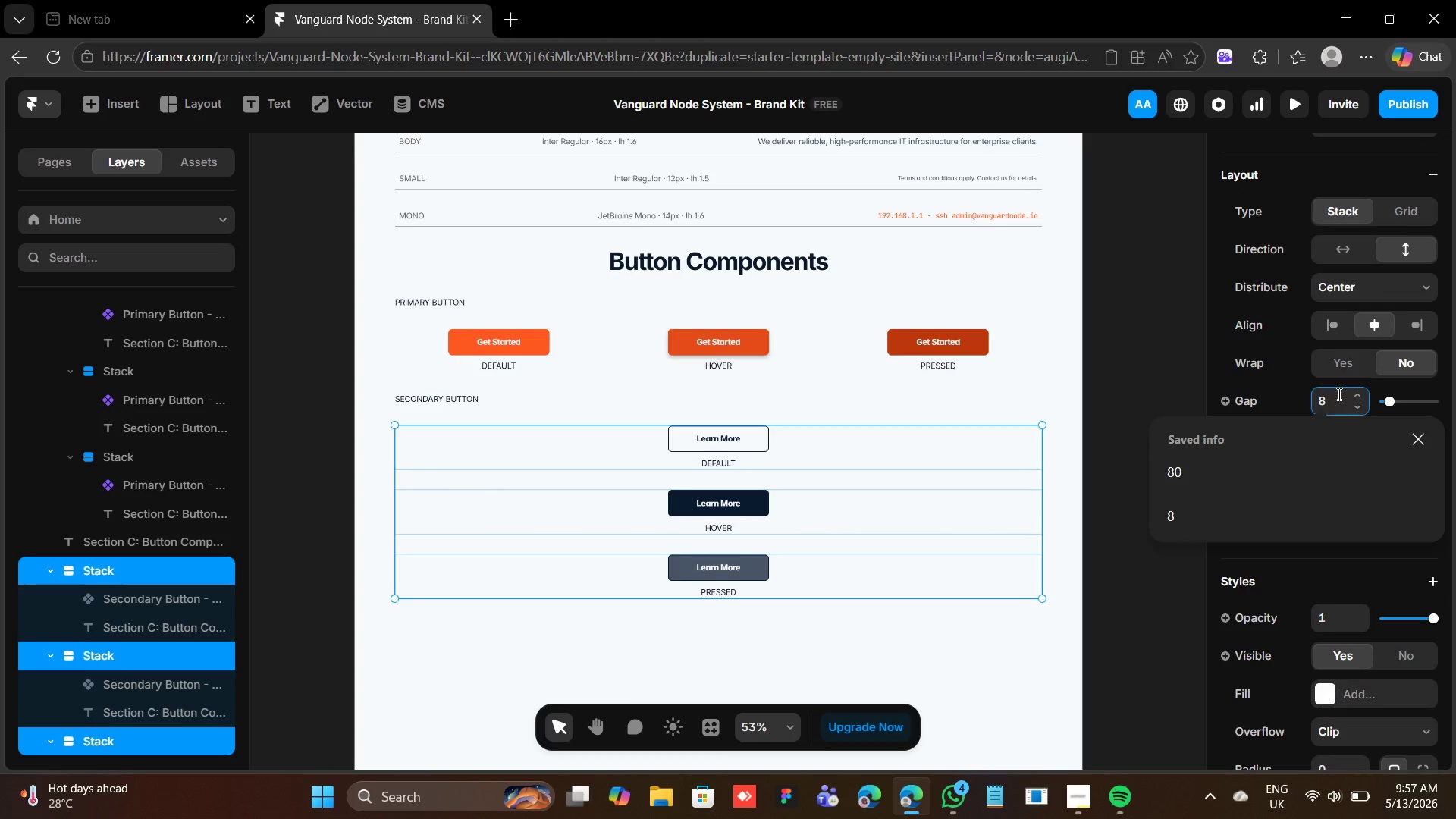 
key(Enter)
 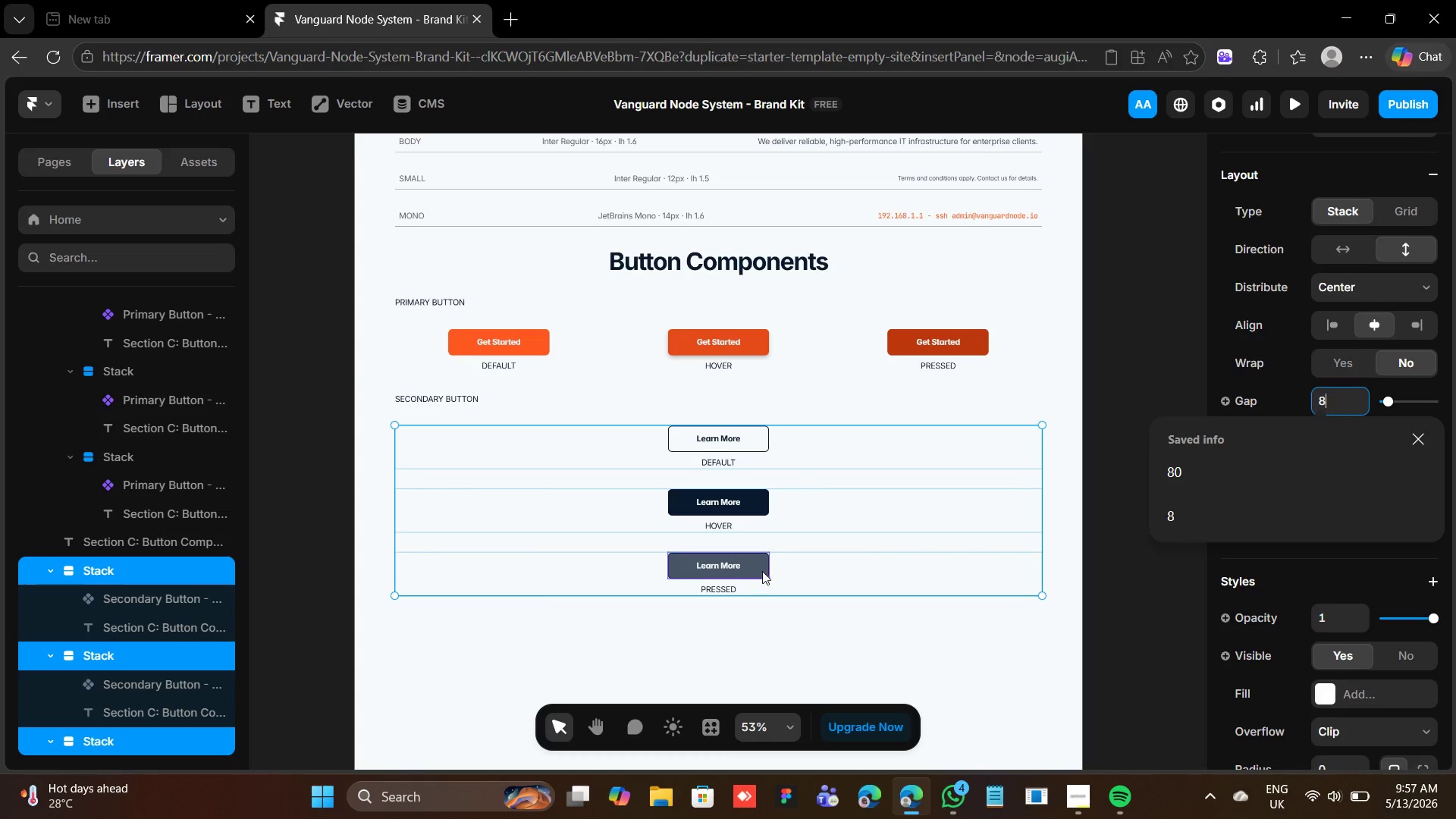 
key(Shift+A)
 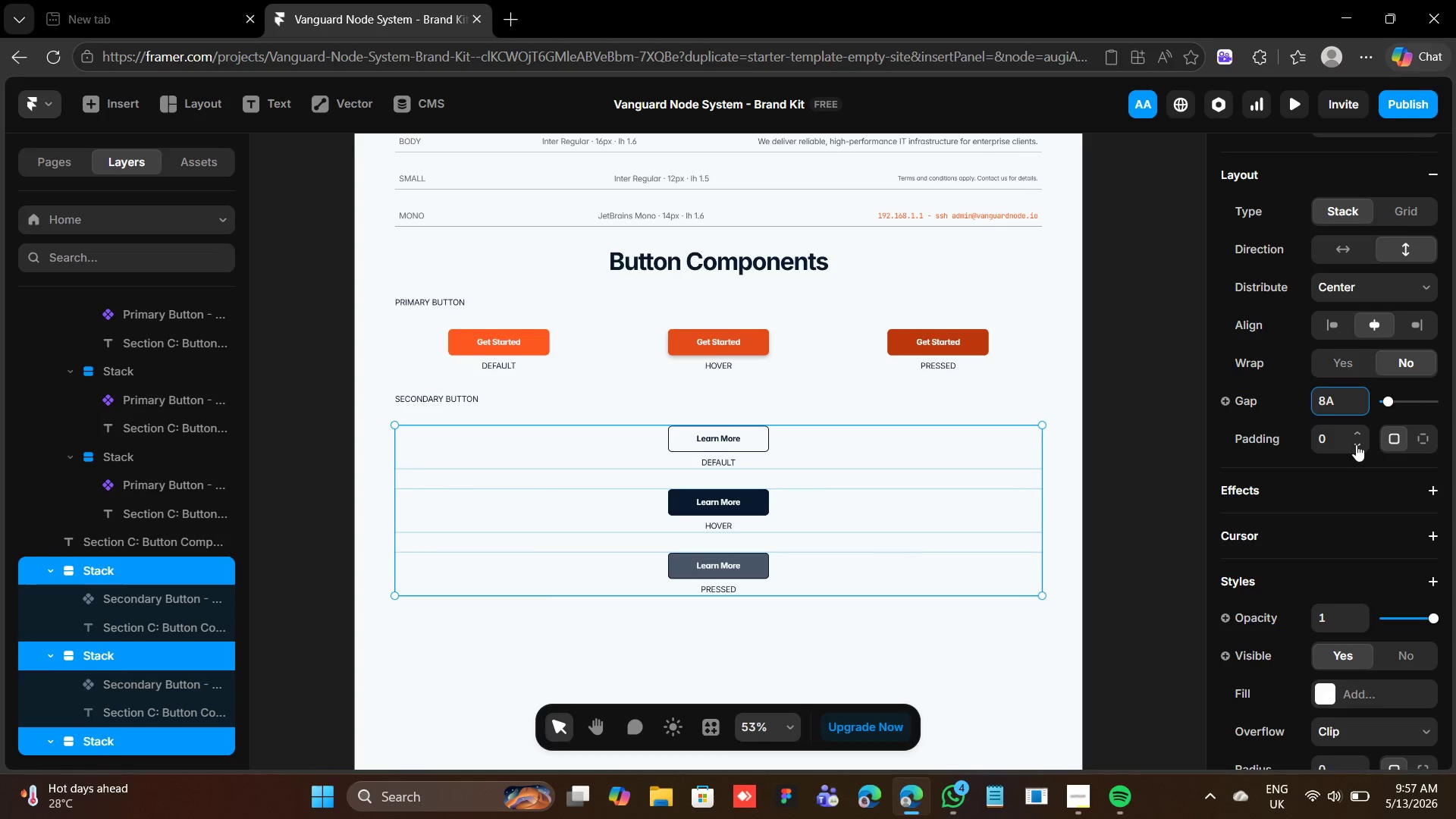 
key(Backspace)
 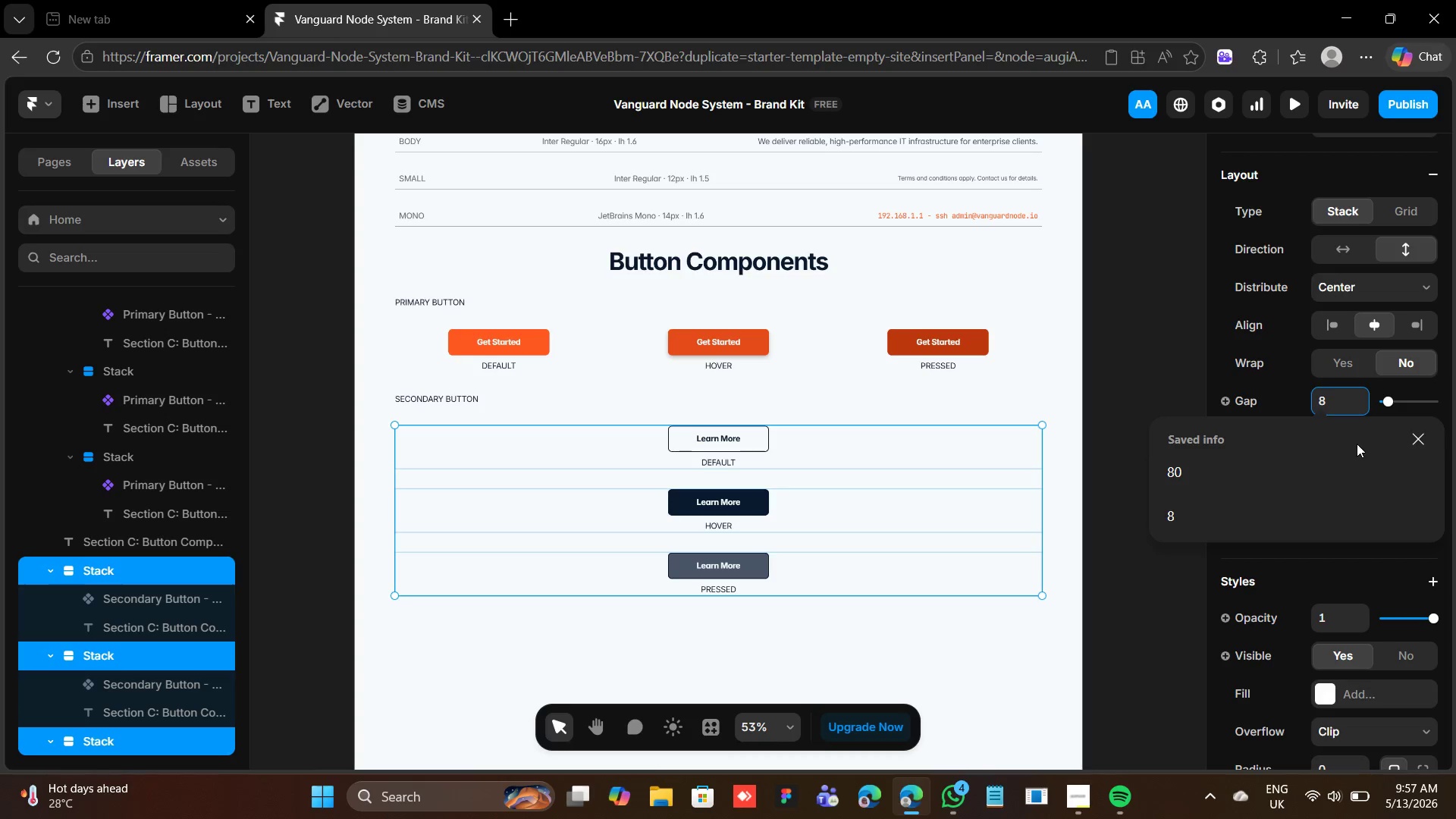 
key(Enter)
 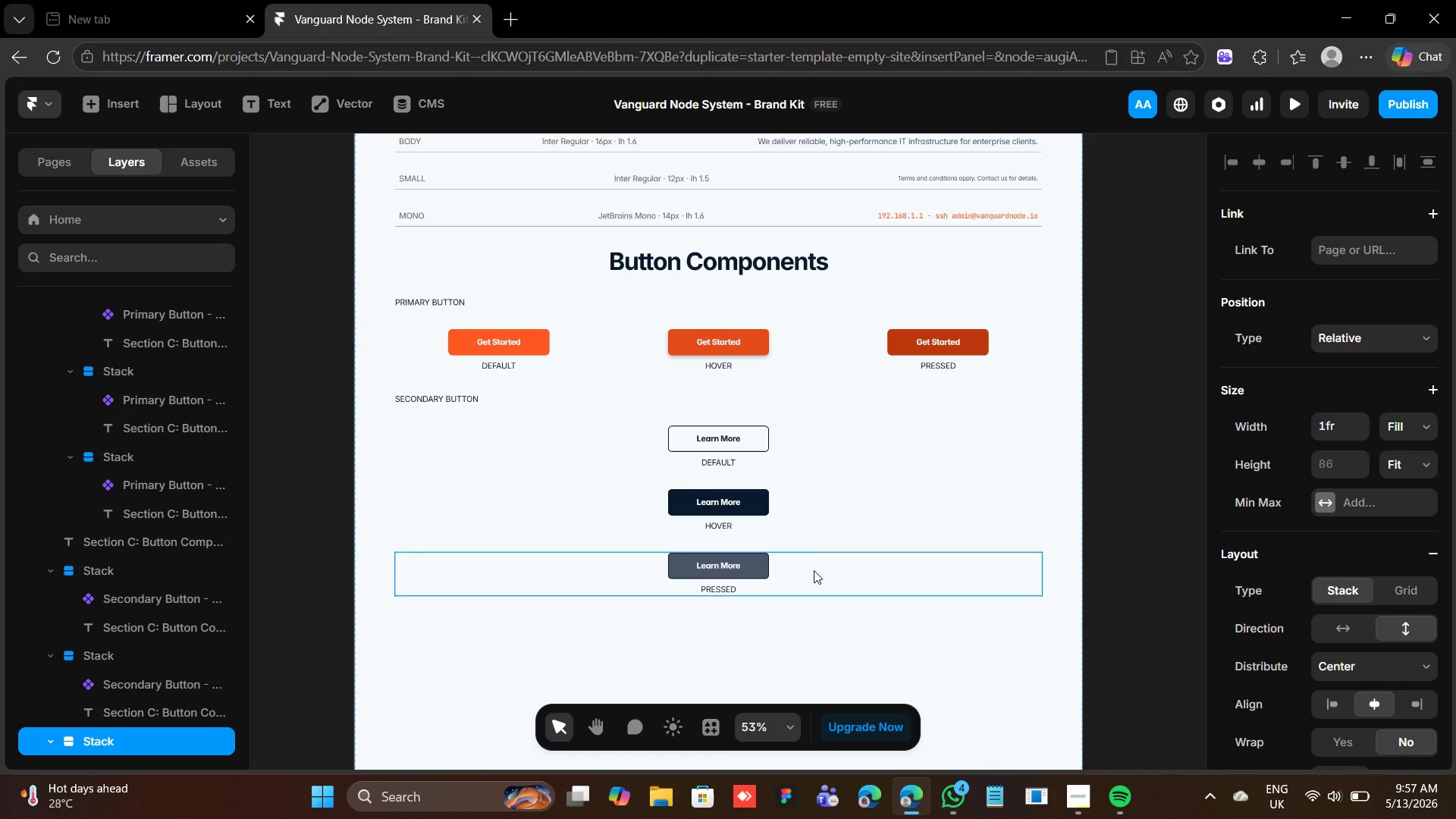 
hold_key(key=ShiftLeft, duration=1.41)
left_click([808, 512])
 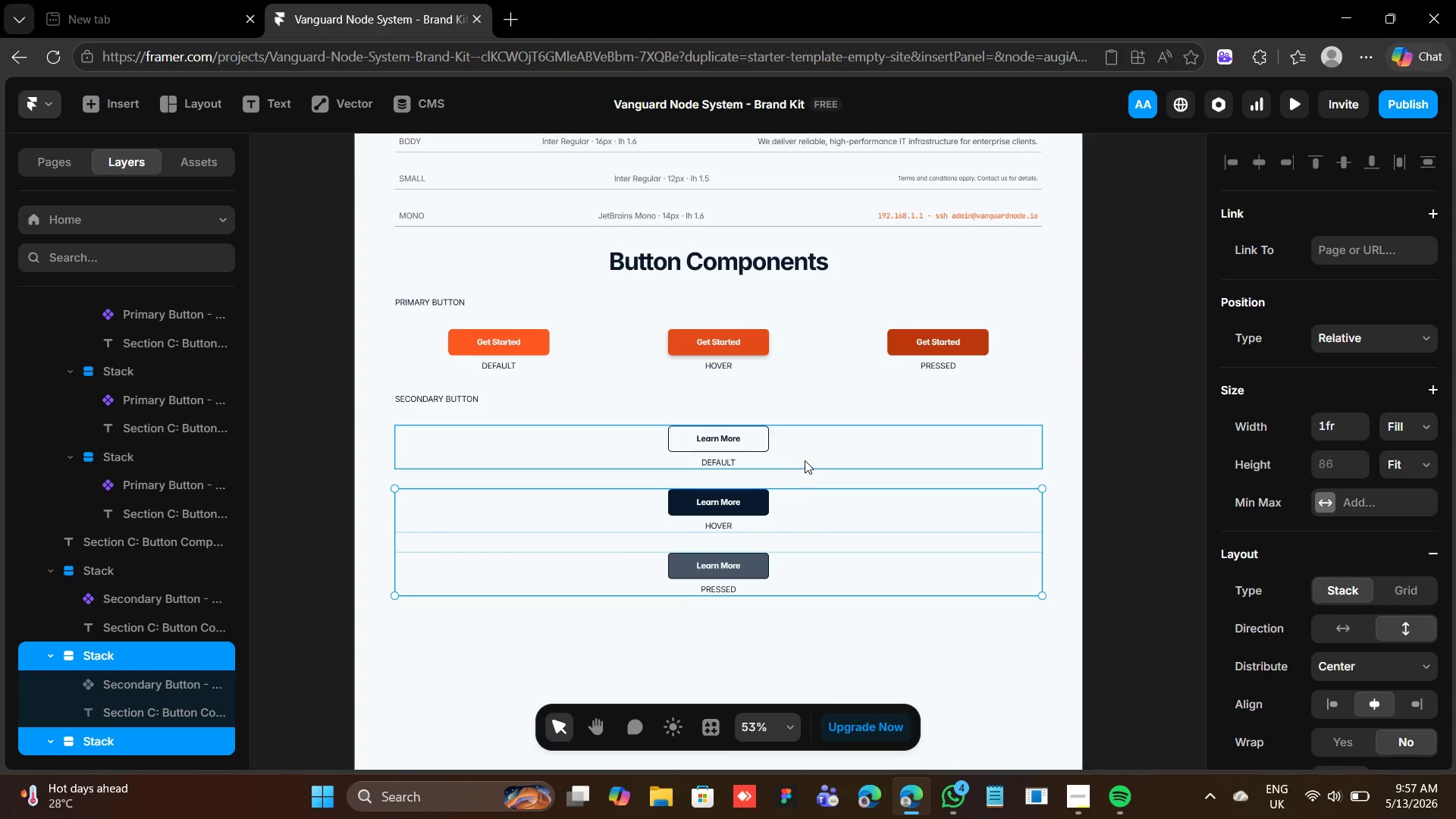 
left_click([805, 457])
 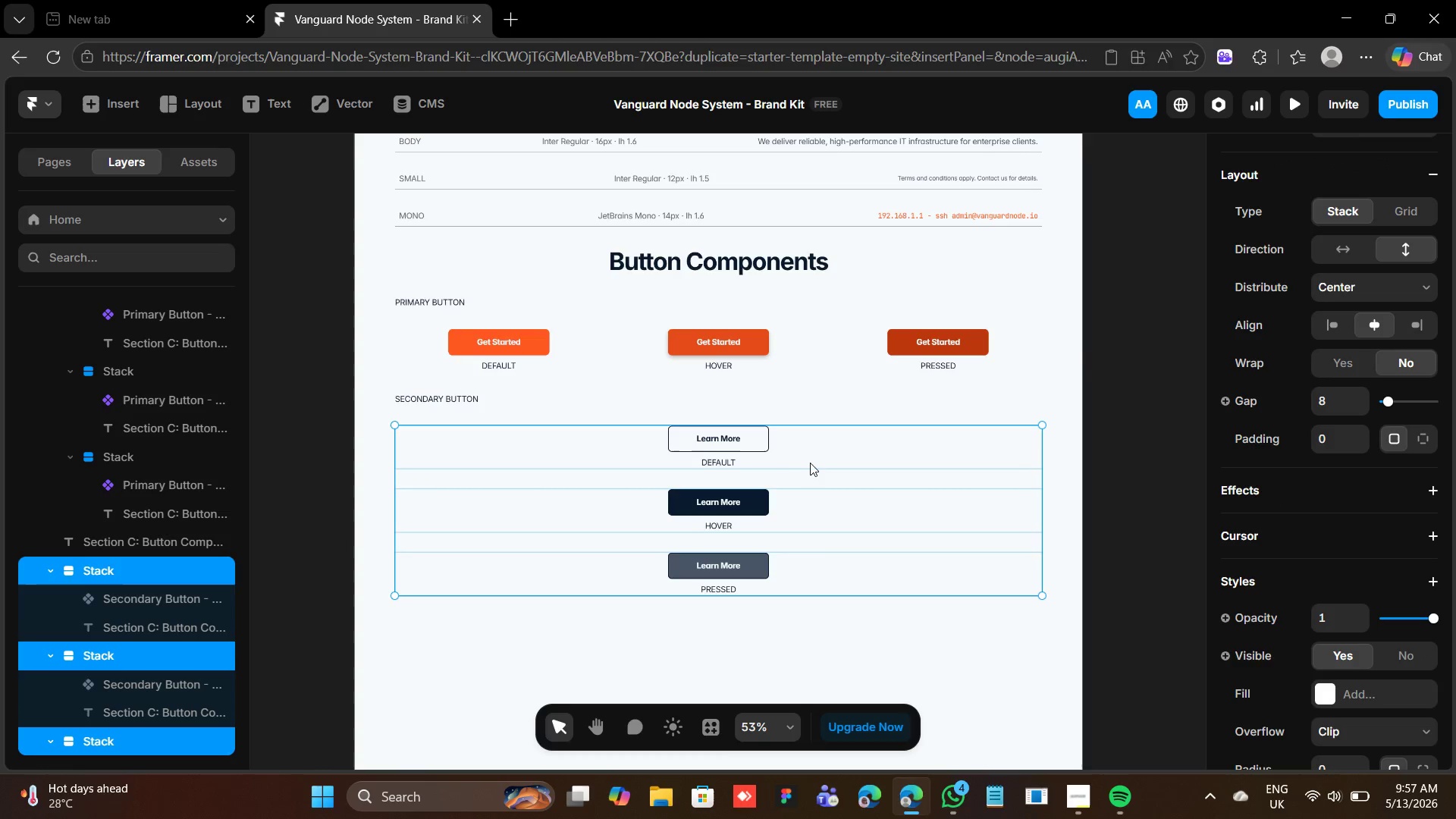 
key(Shift+ShiftLeft)
 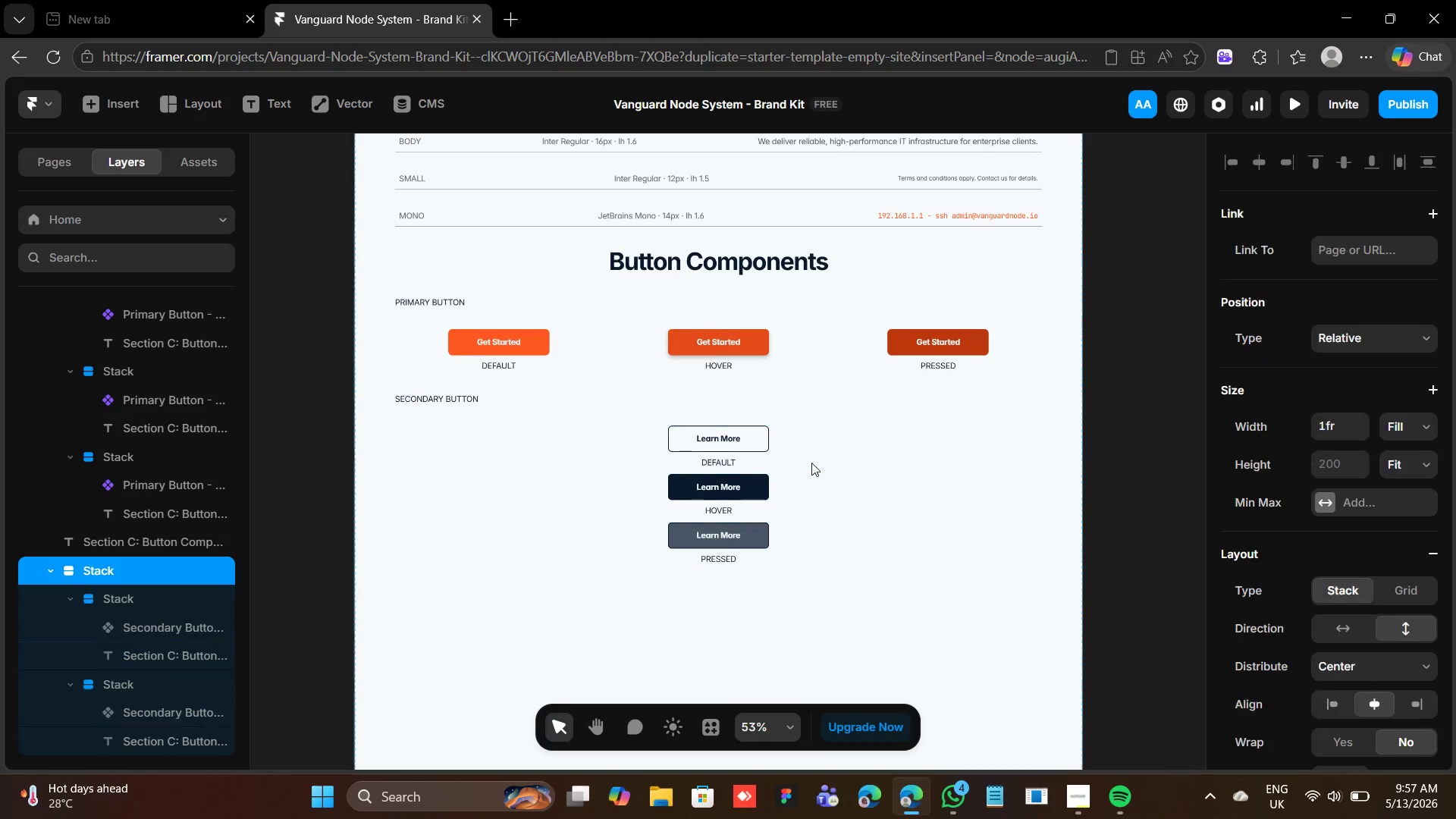 
key(Shift+A)
 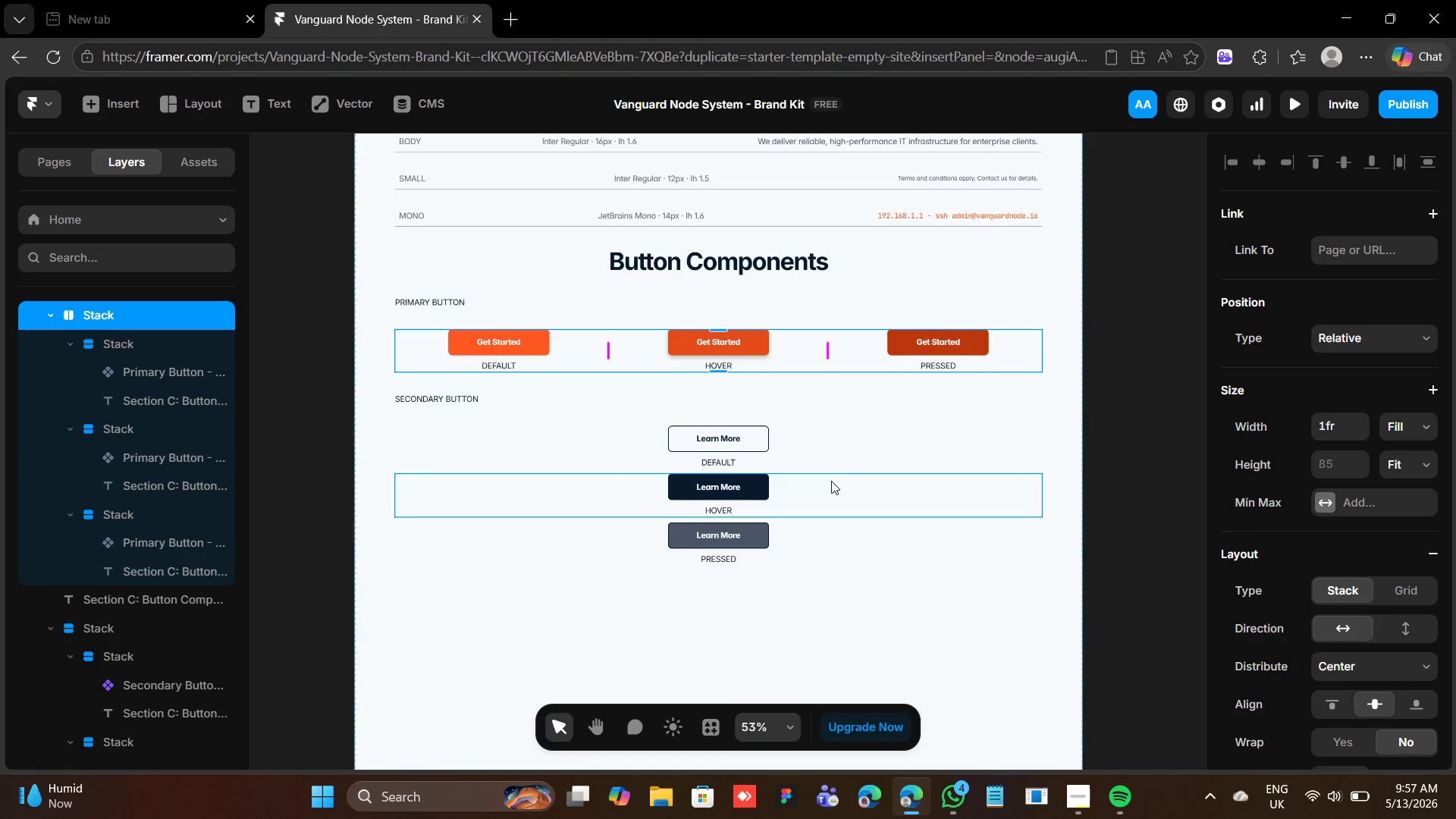 
wait(10.22)
 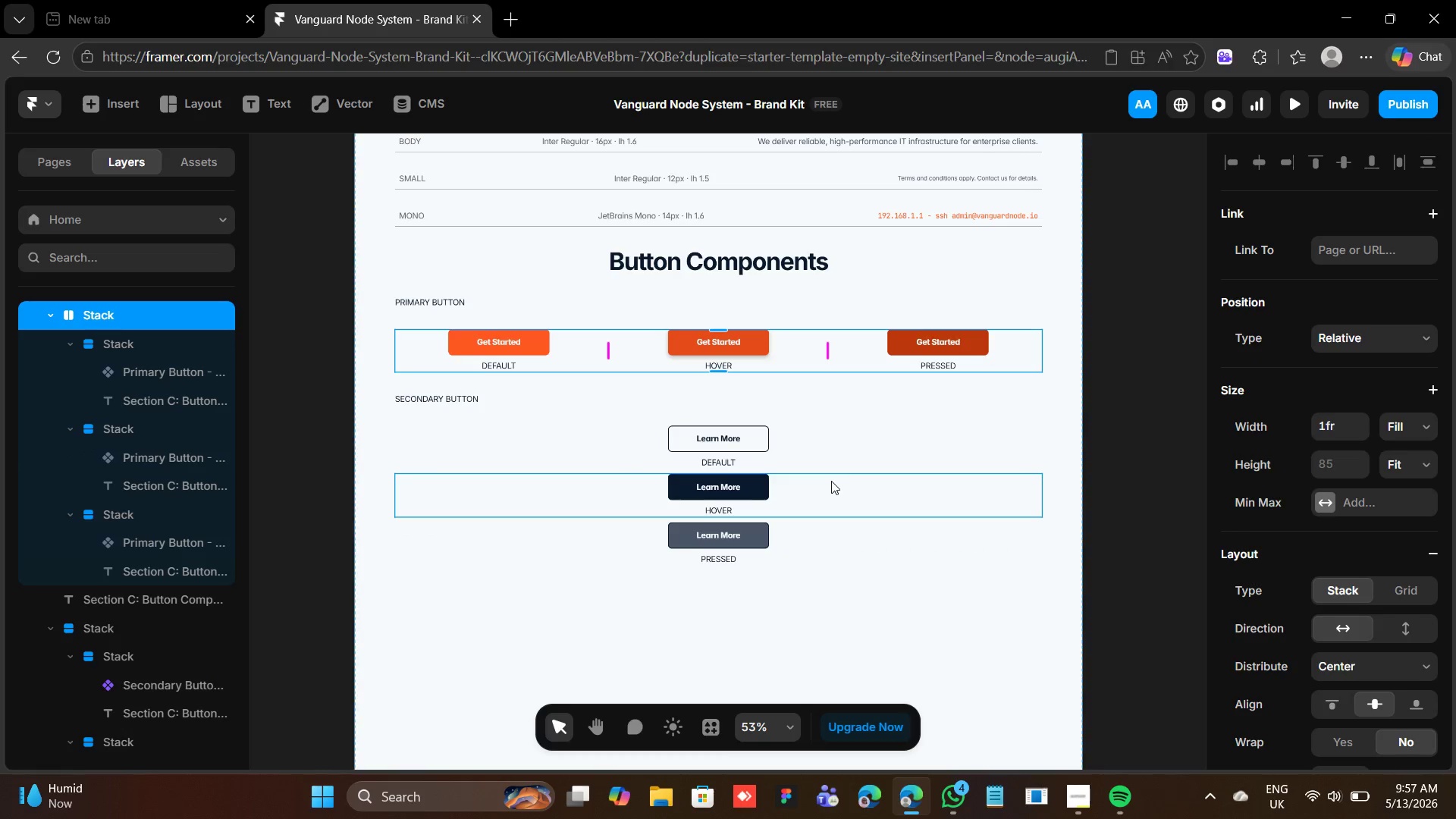 
left_click([844, 473])
 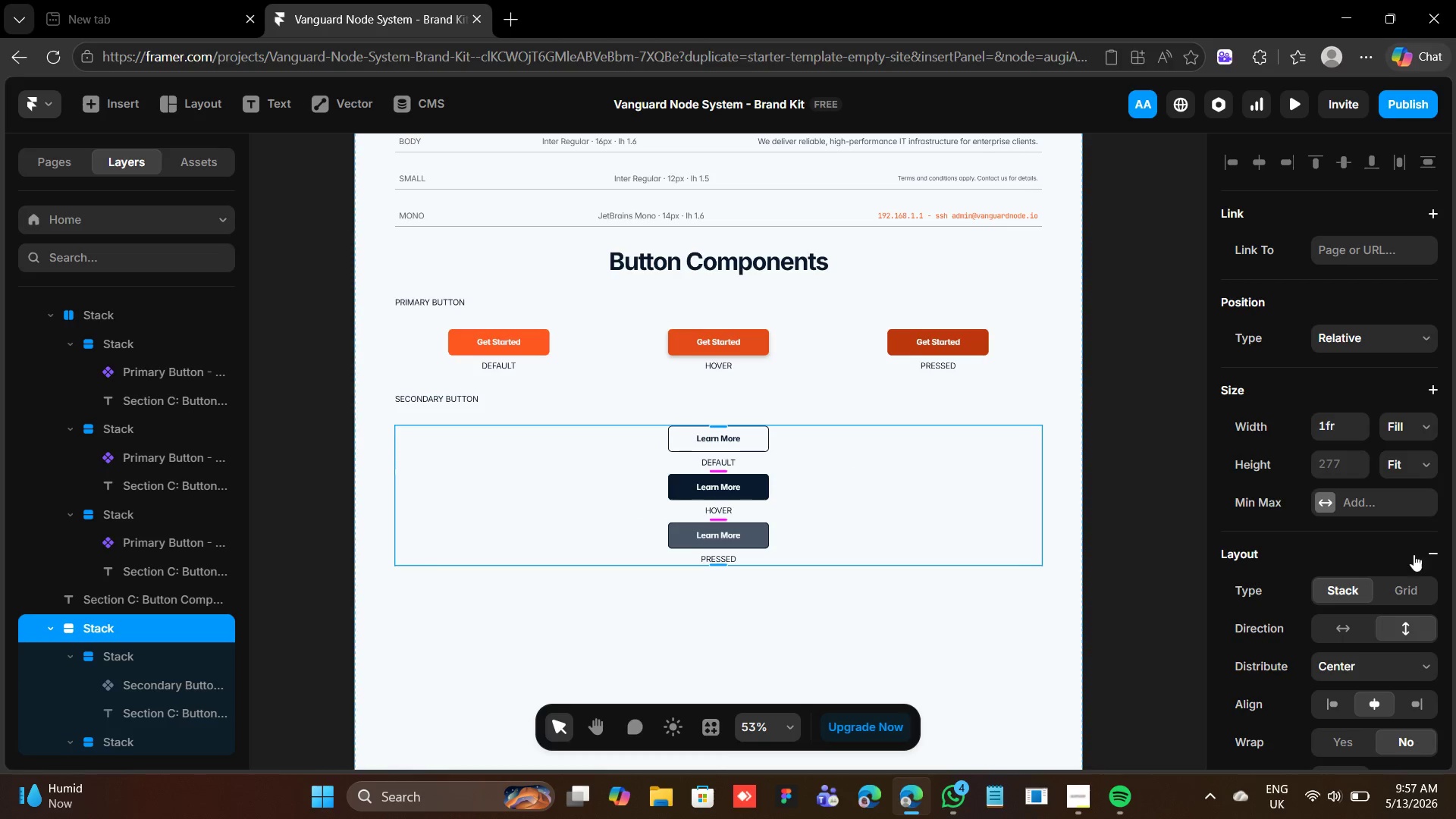 
left_click([1342, 635])
 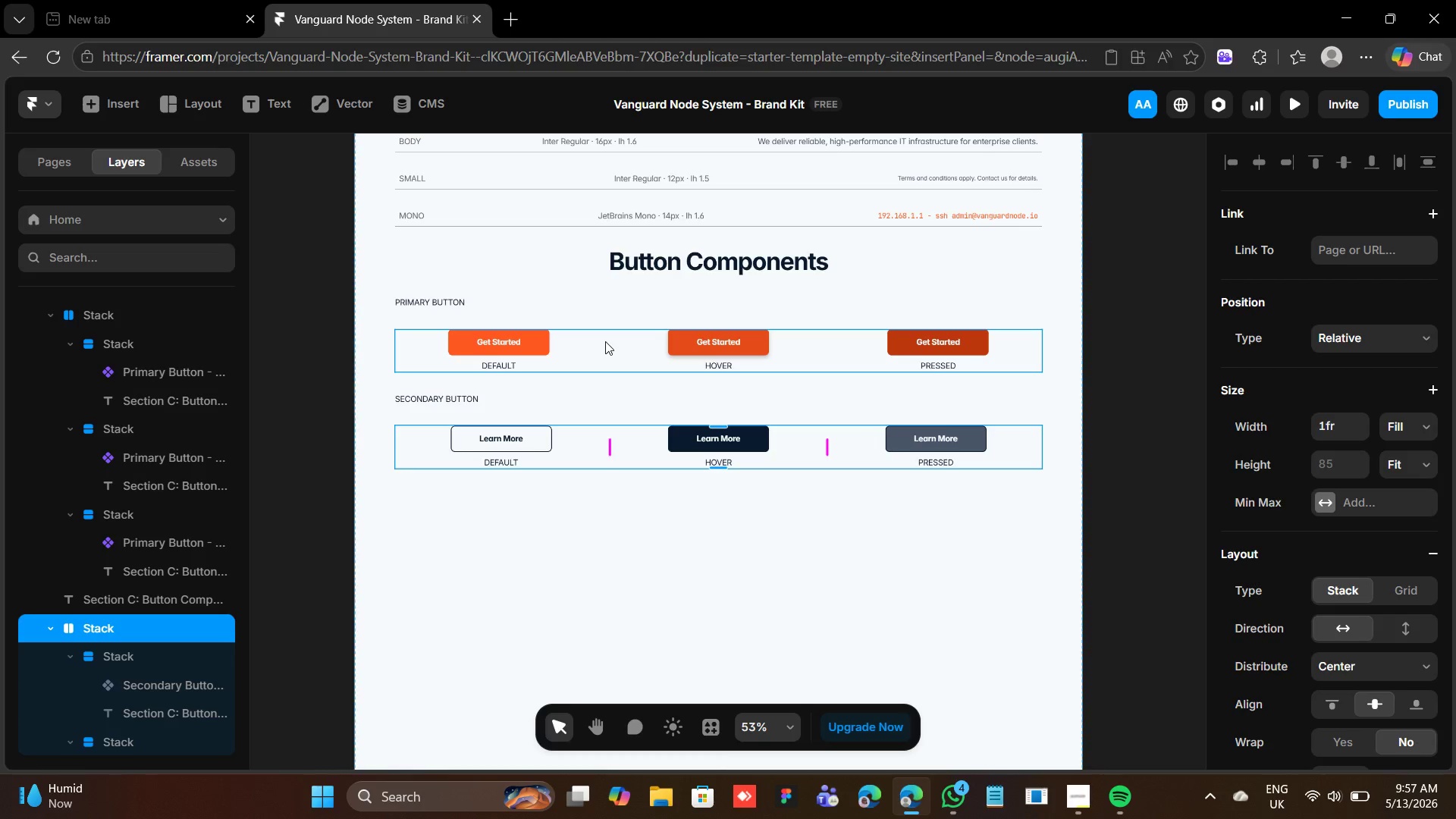 
wait(5.47)
 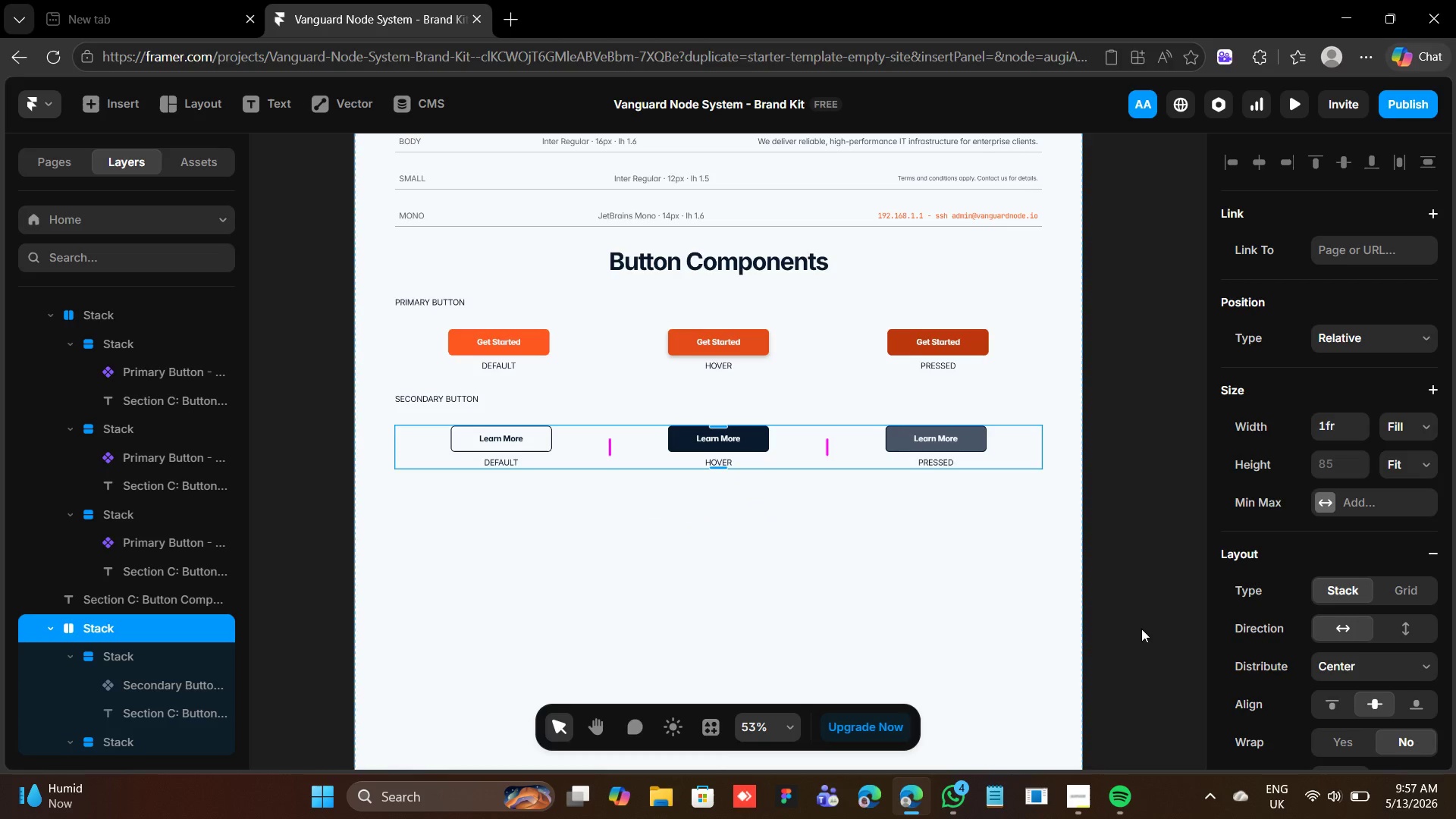 
left_click([605, 344])
 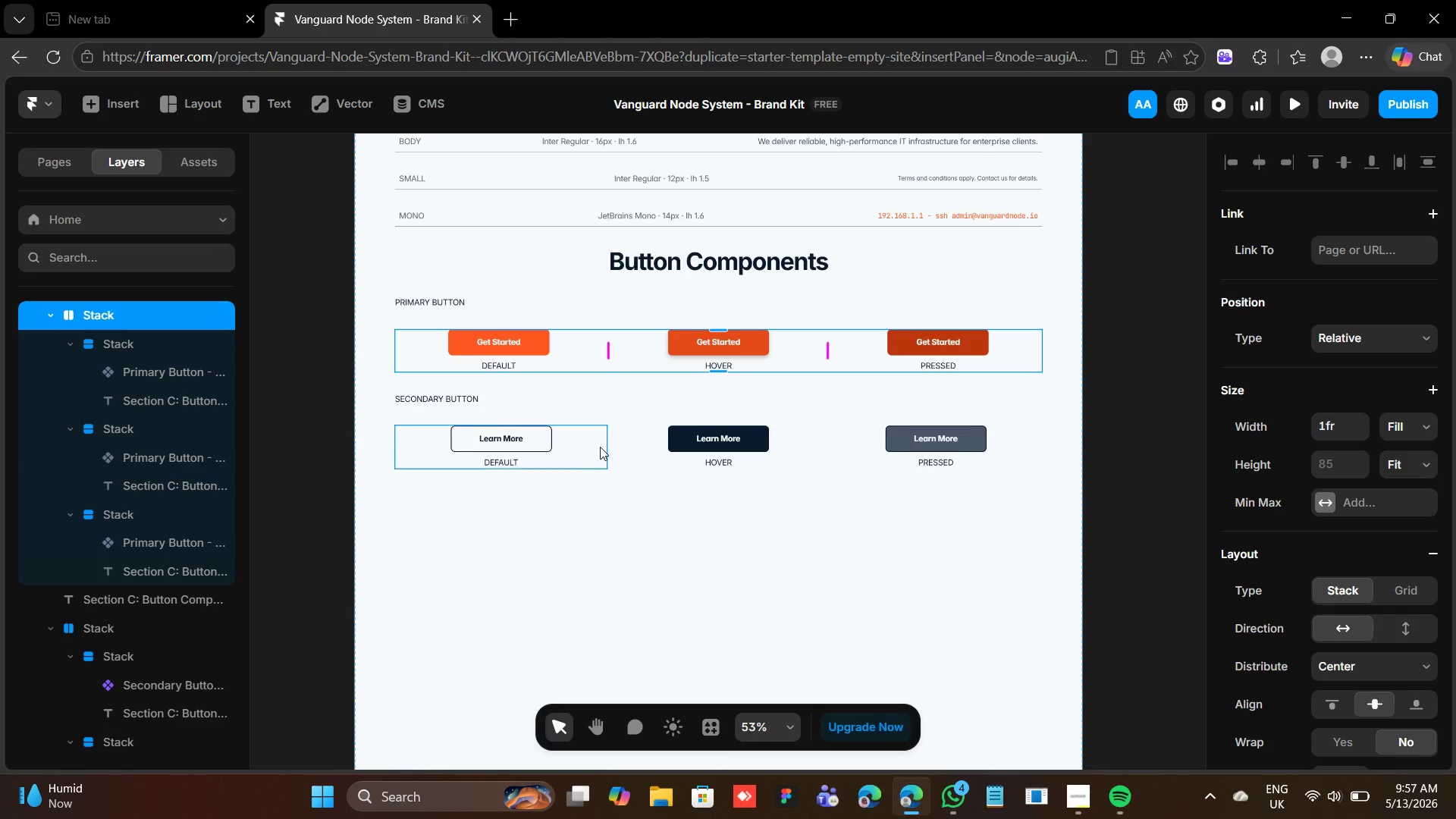 
left_click([616, 445])
 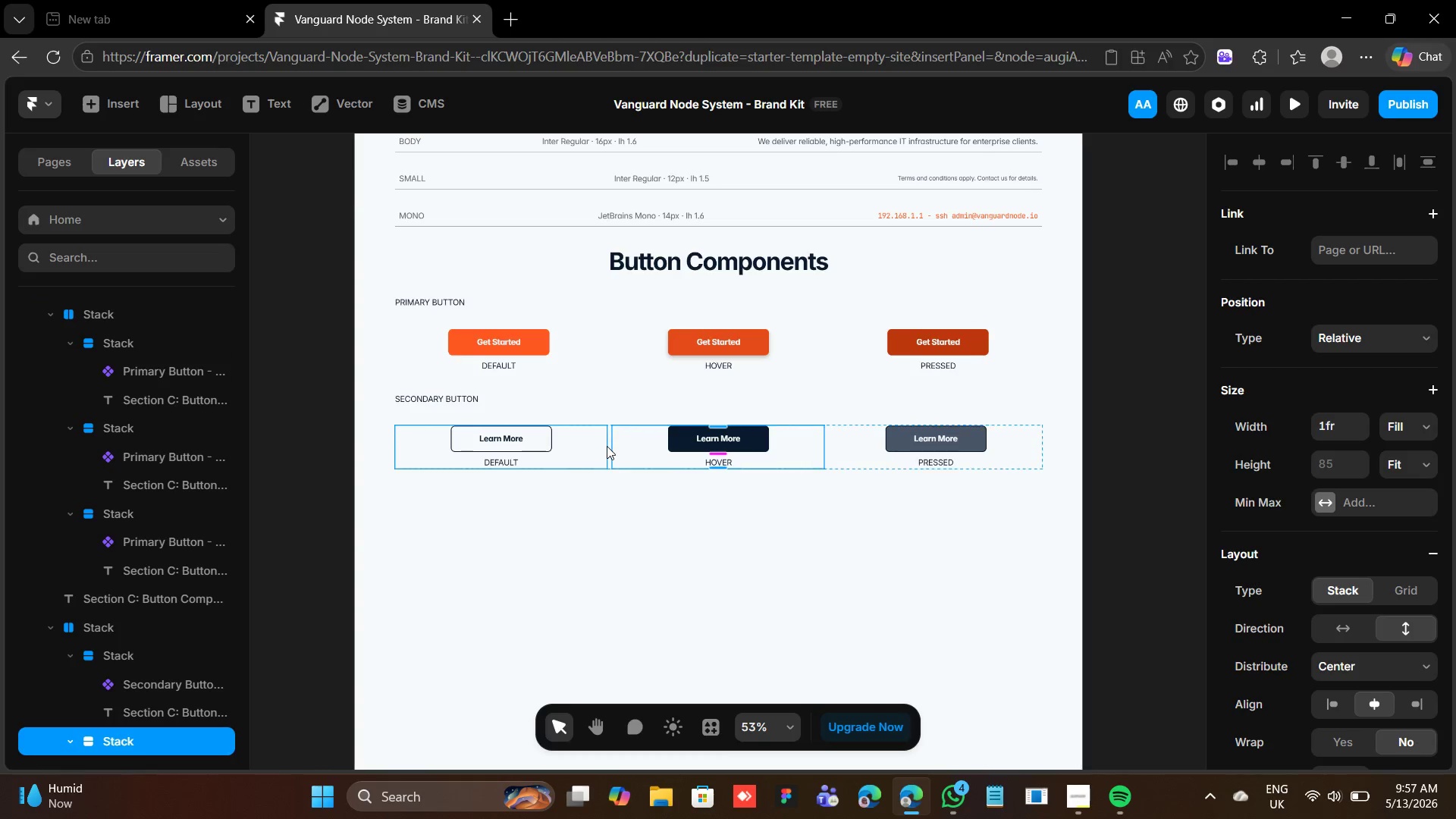 
left_click([607, 445])
 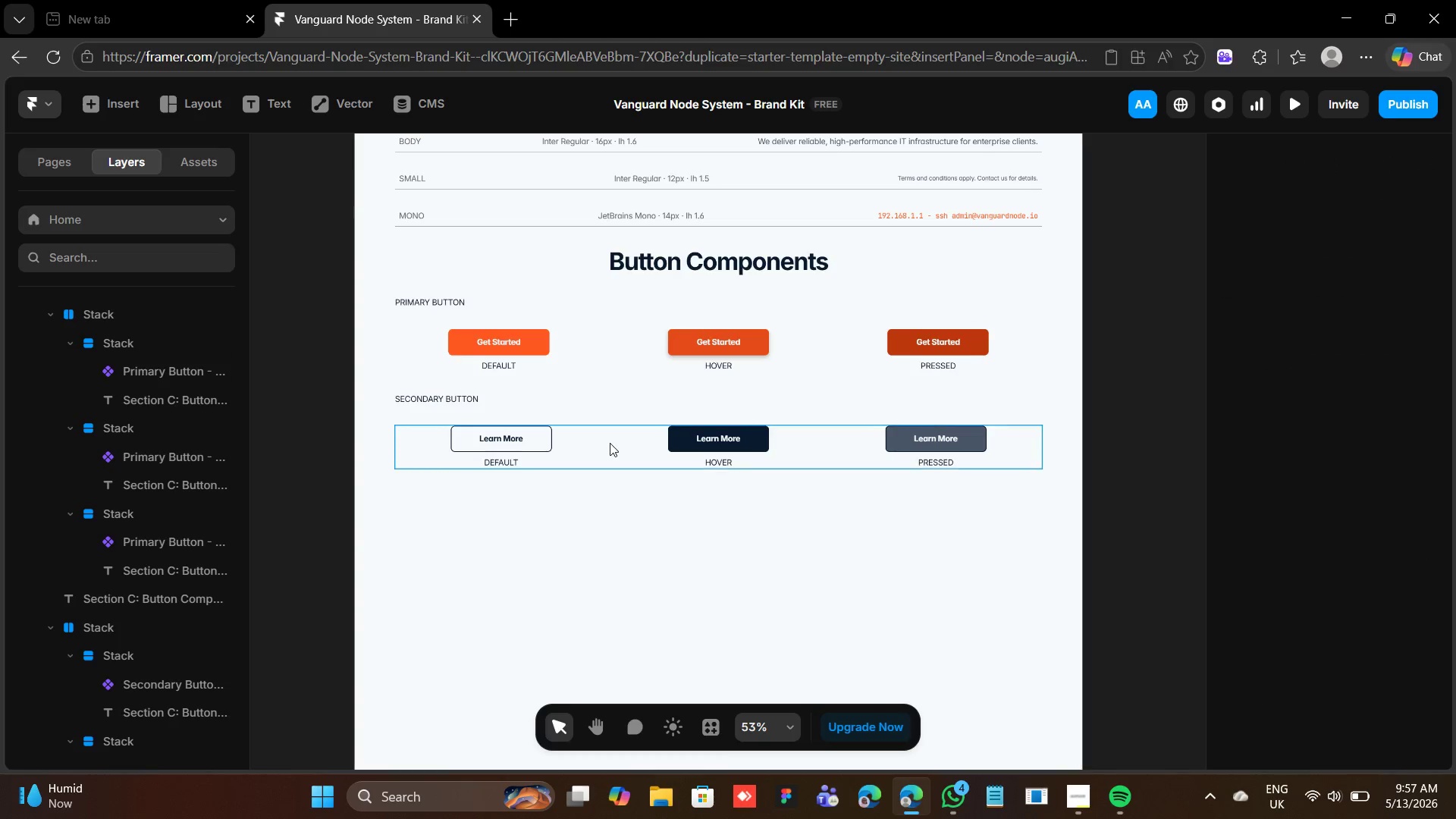 
left_click([610, 442])
 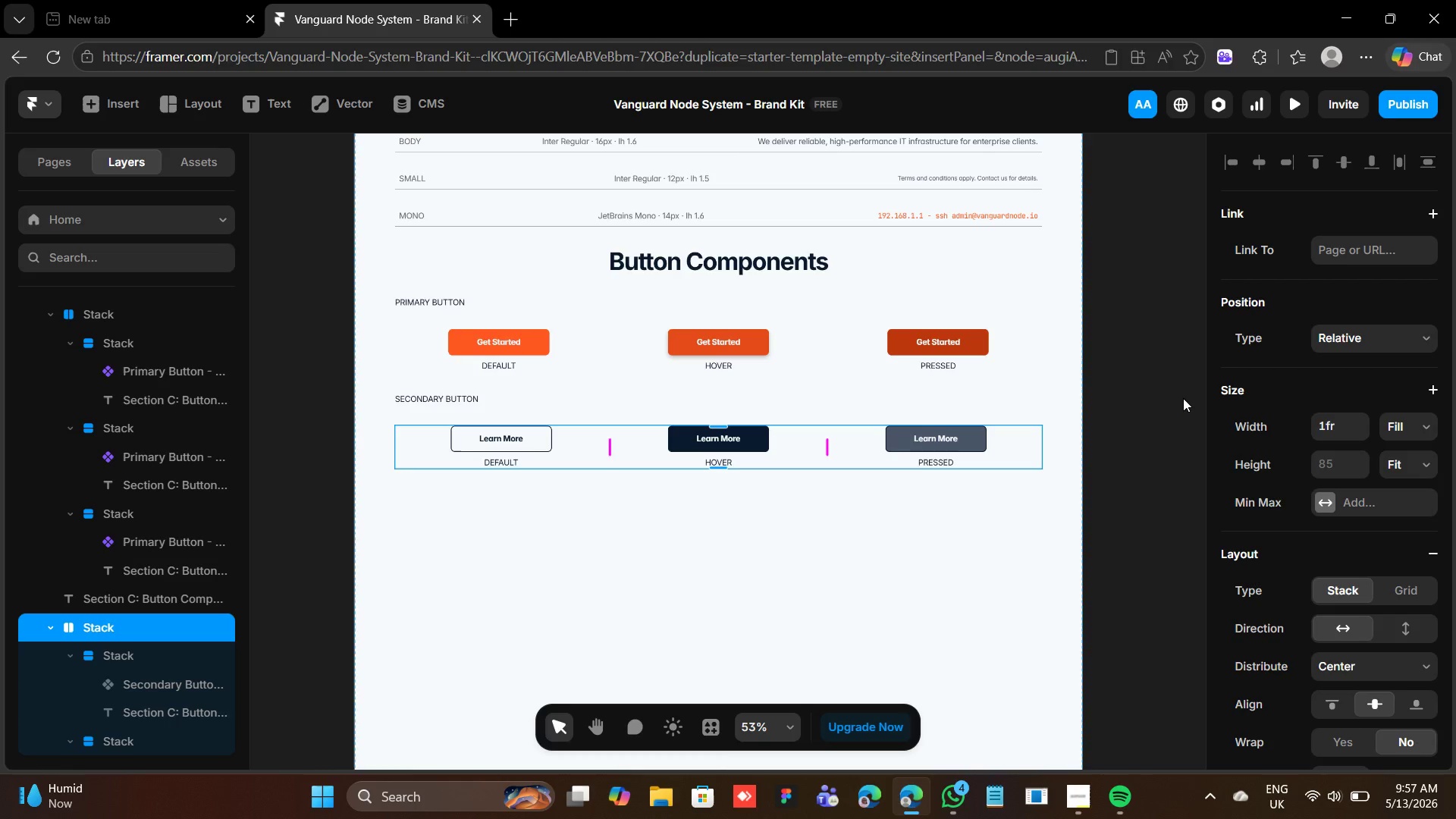 
scroll: coordinate [1320, 447], scroll_direction: down, amount: 4.0
 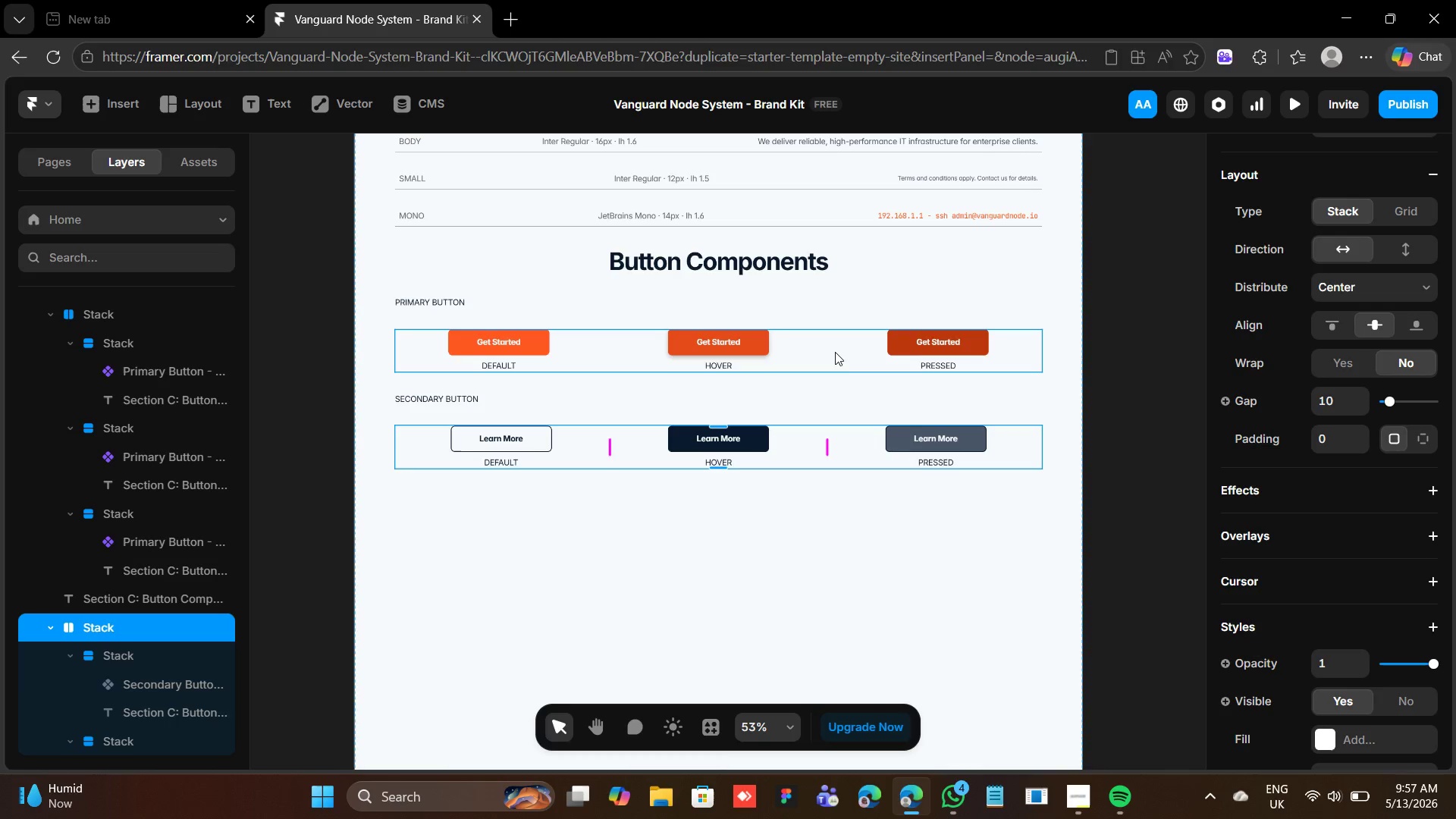 
left_click([825, 353])
 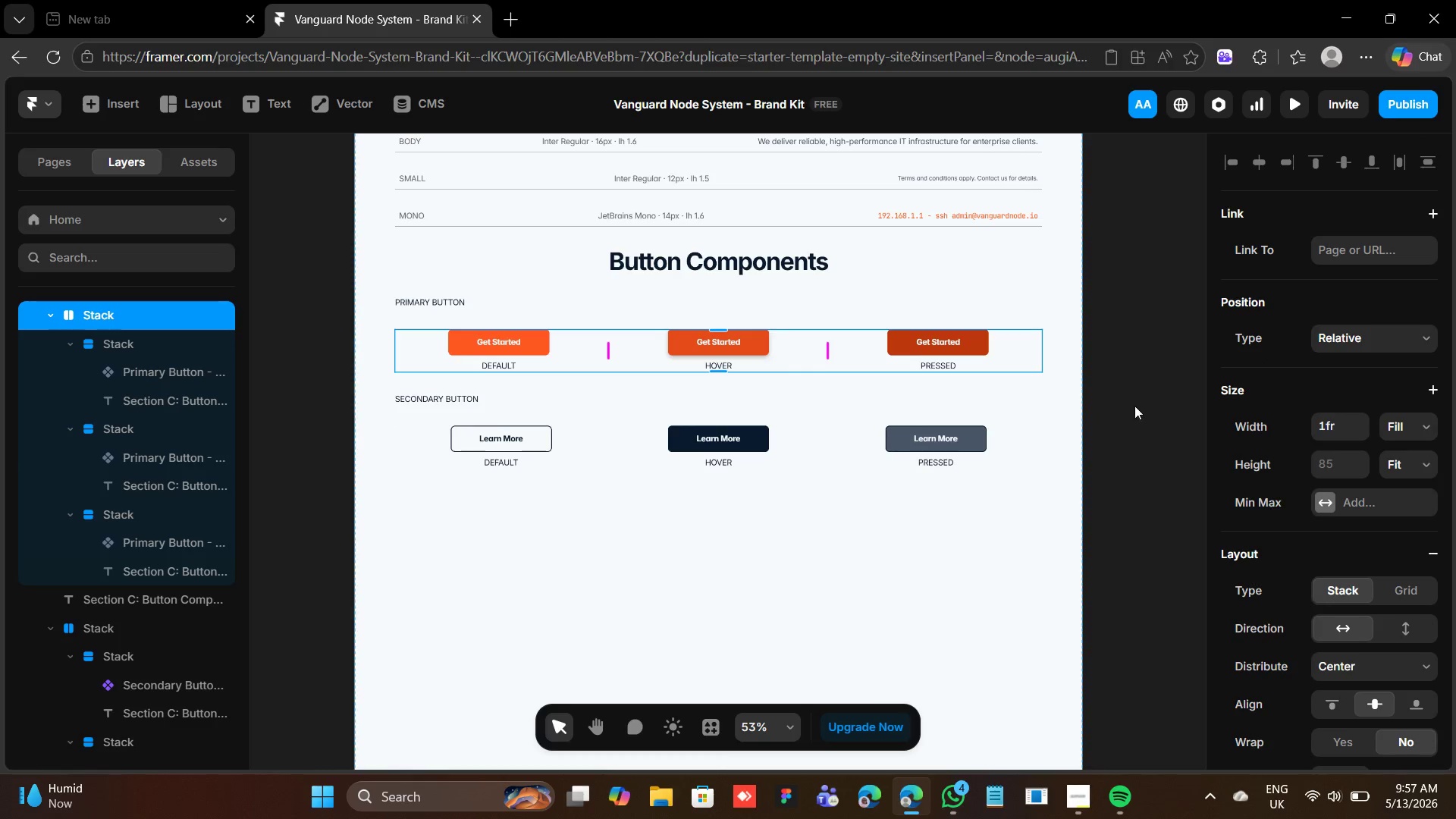 
scroll: coordinate [1309, 410], scroll_direction: down, amount: 3.0
 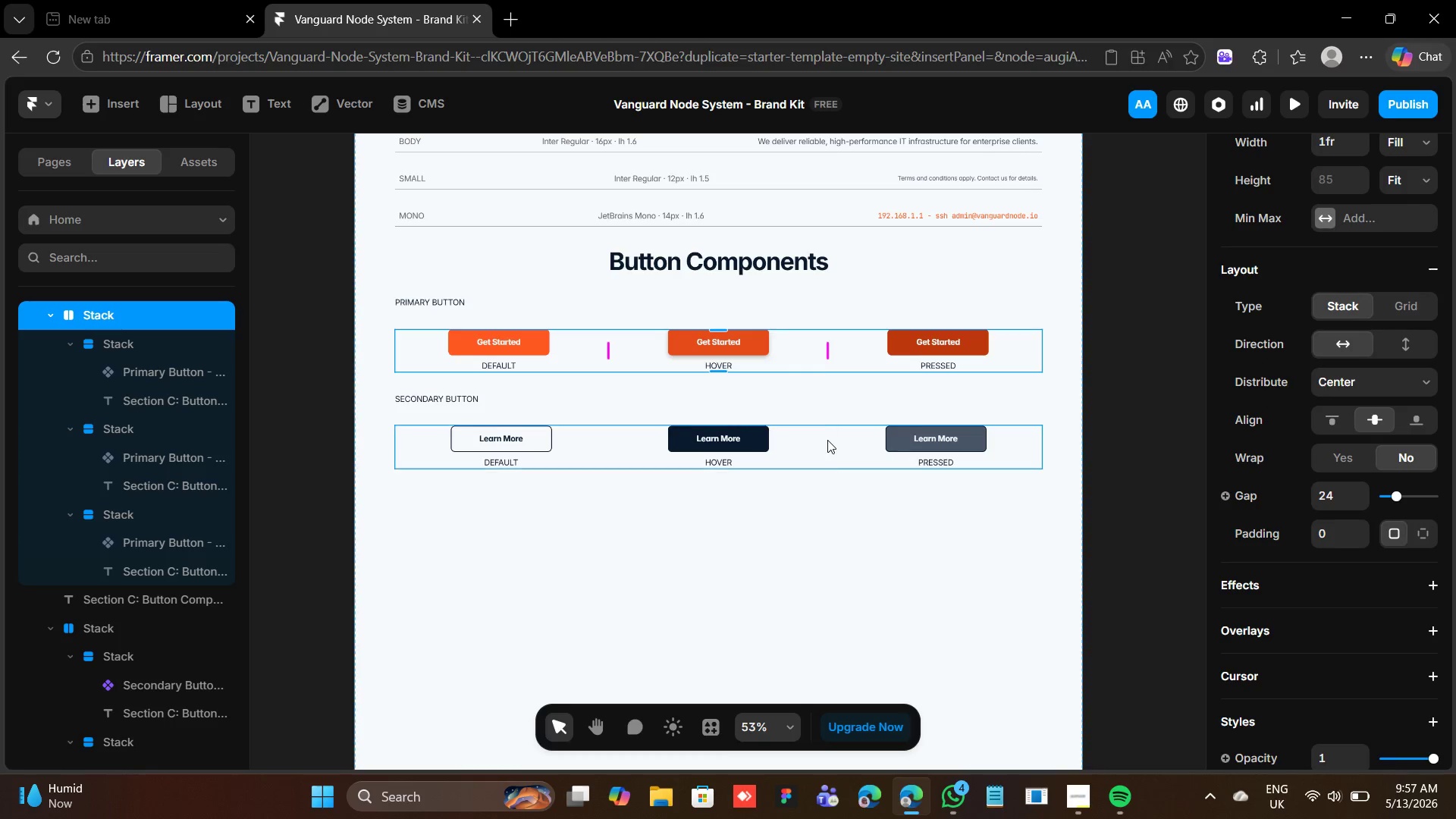 
left_click([827, 441])
 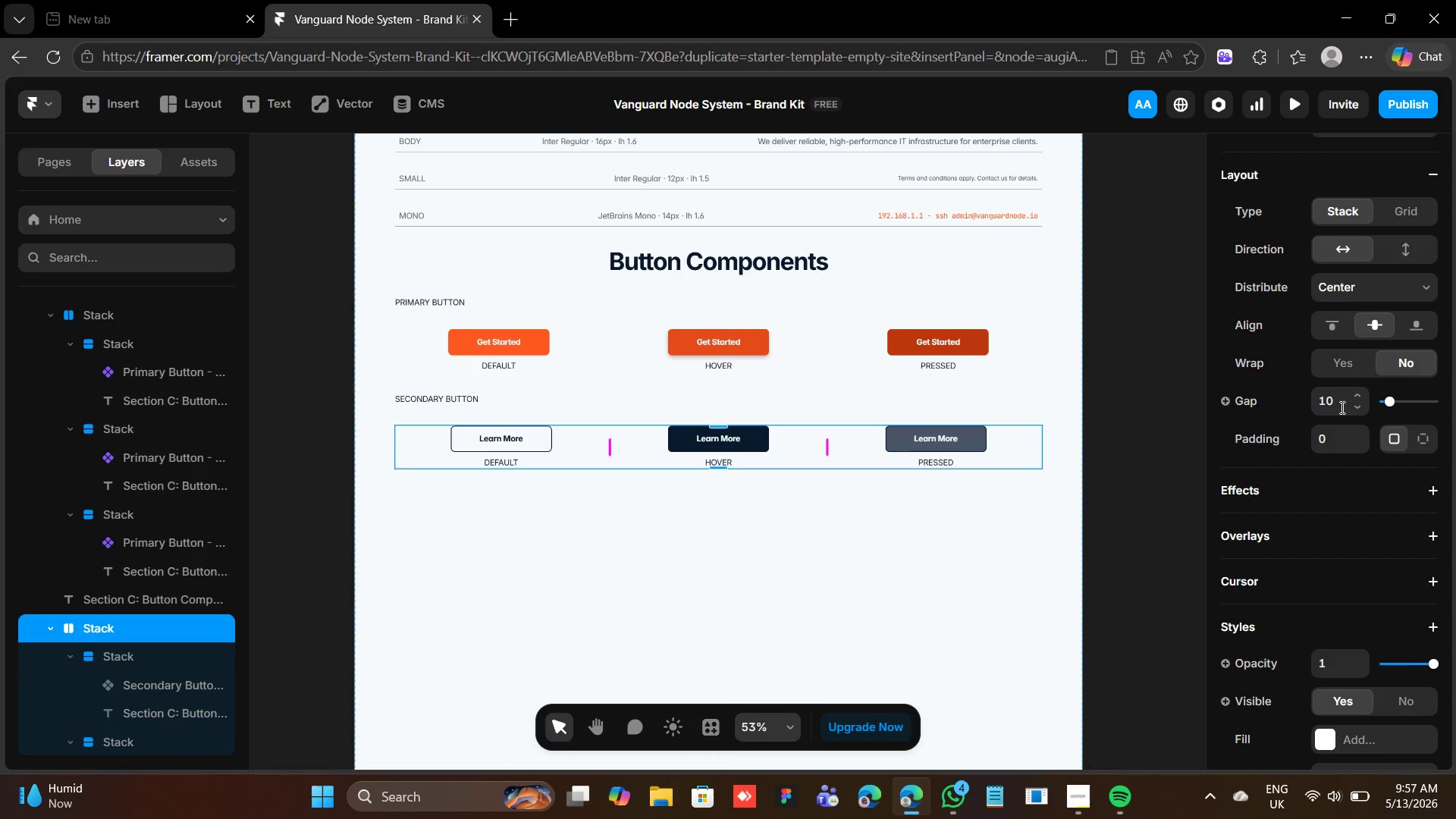 
left_click([1340, 405])
 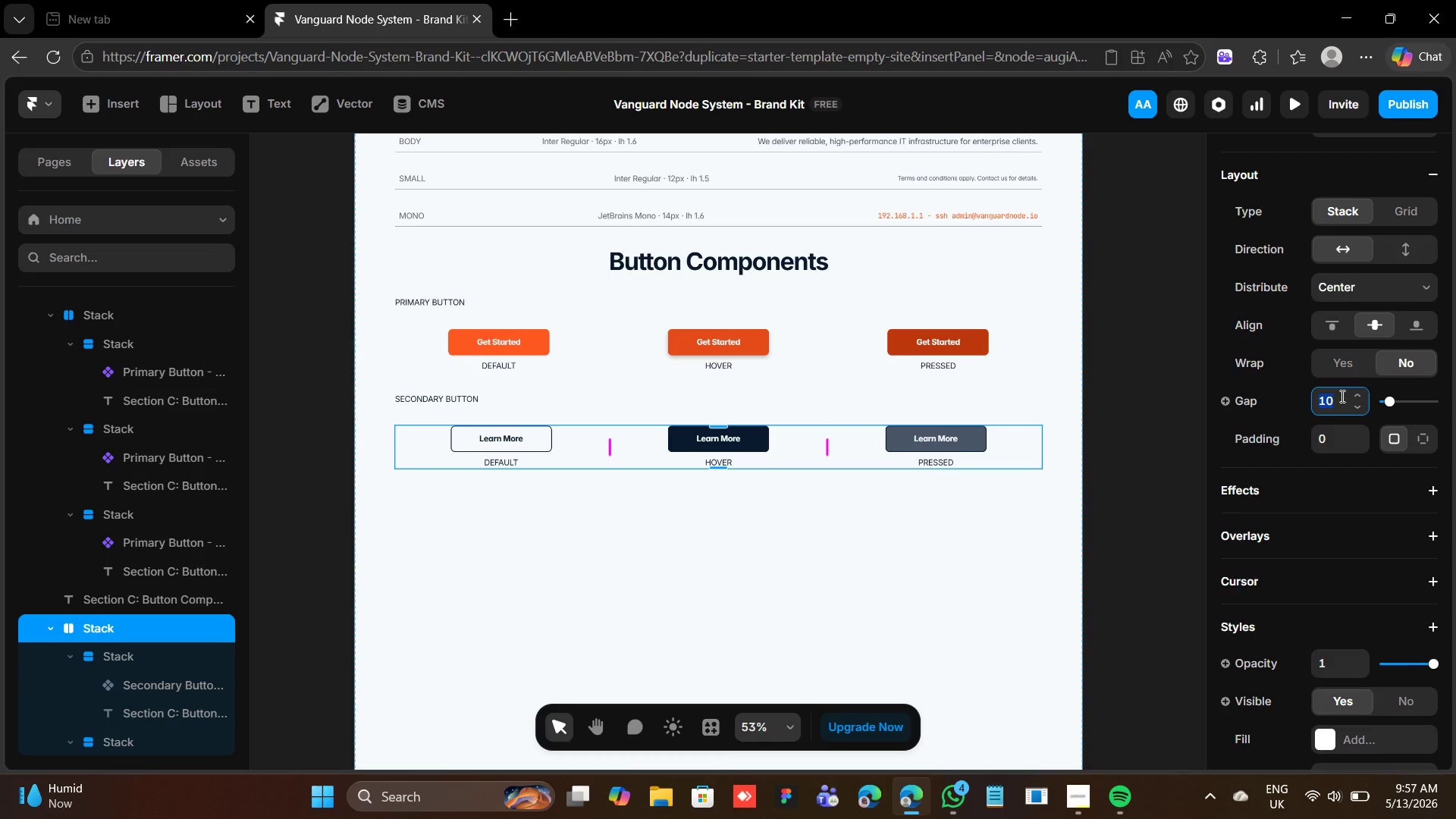 
type(24)
 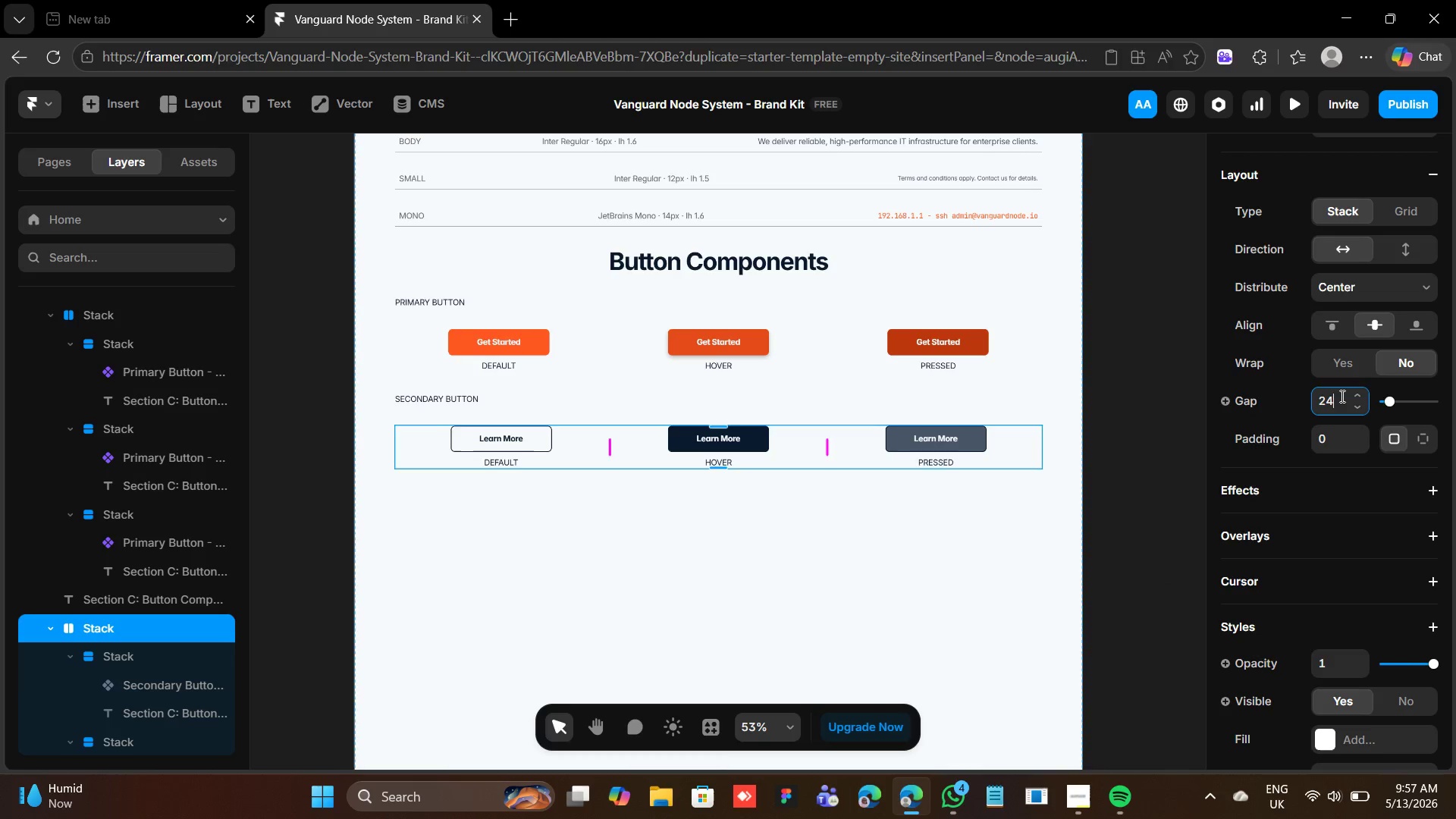 
key(Enter)